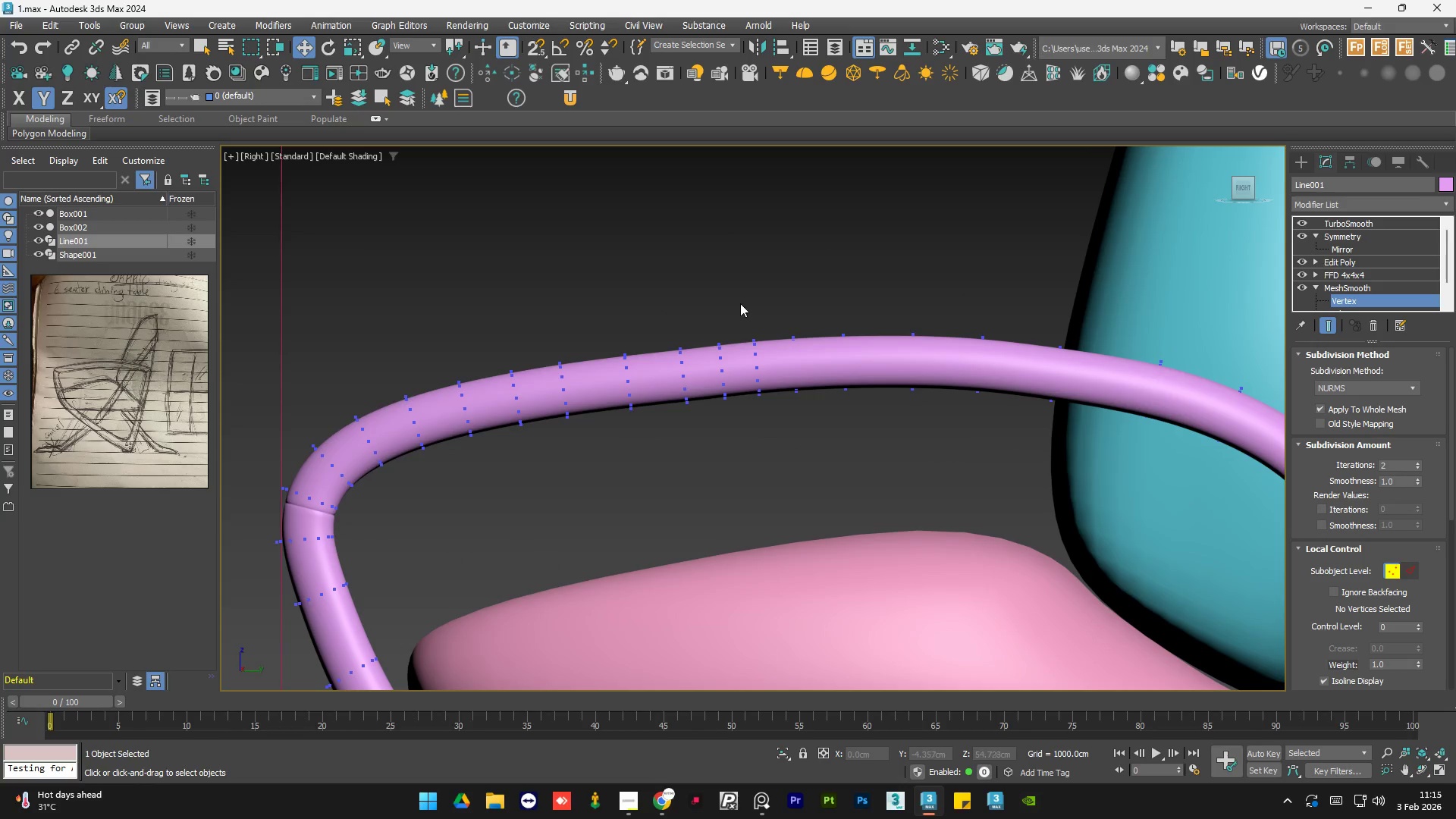 
left_click_drag(start_coordinate=[740, 303], to_coordinate=[507, 479])
 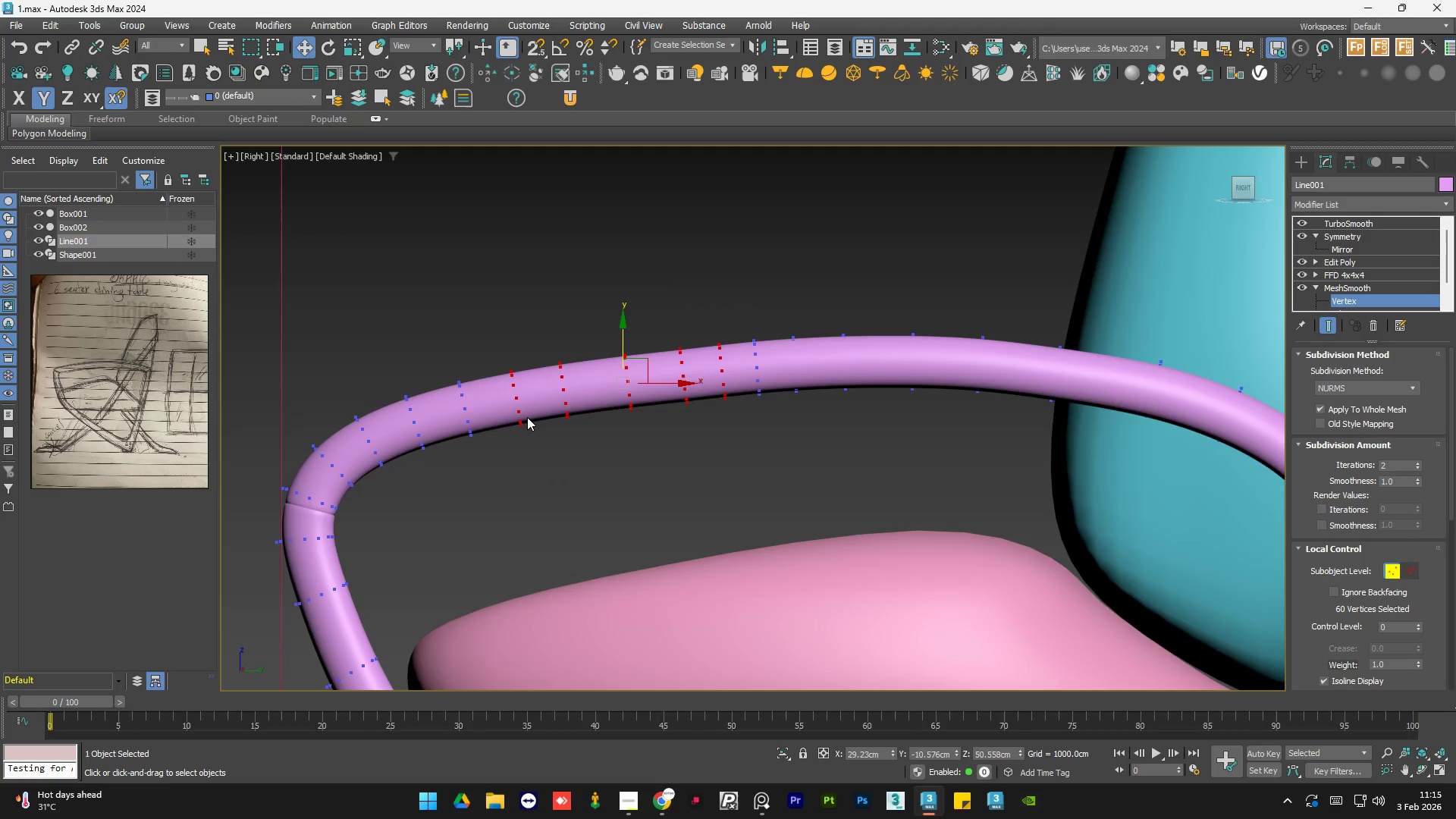 
scroll: coordinate [527, 417], scroll_direction: up, amount: 1.0
 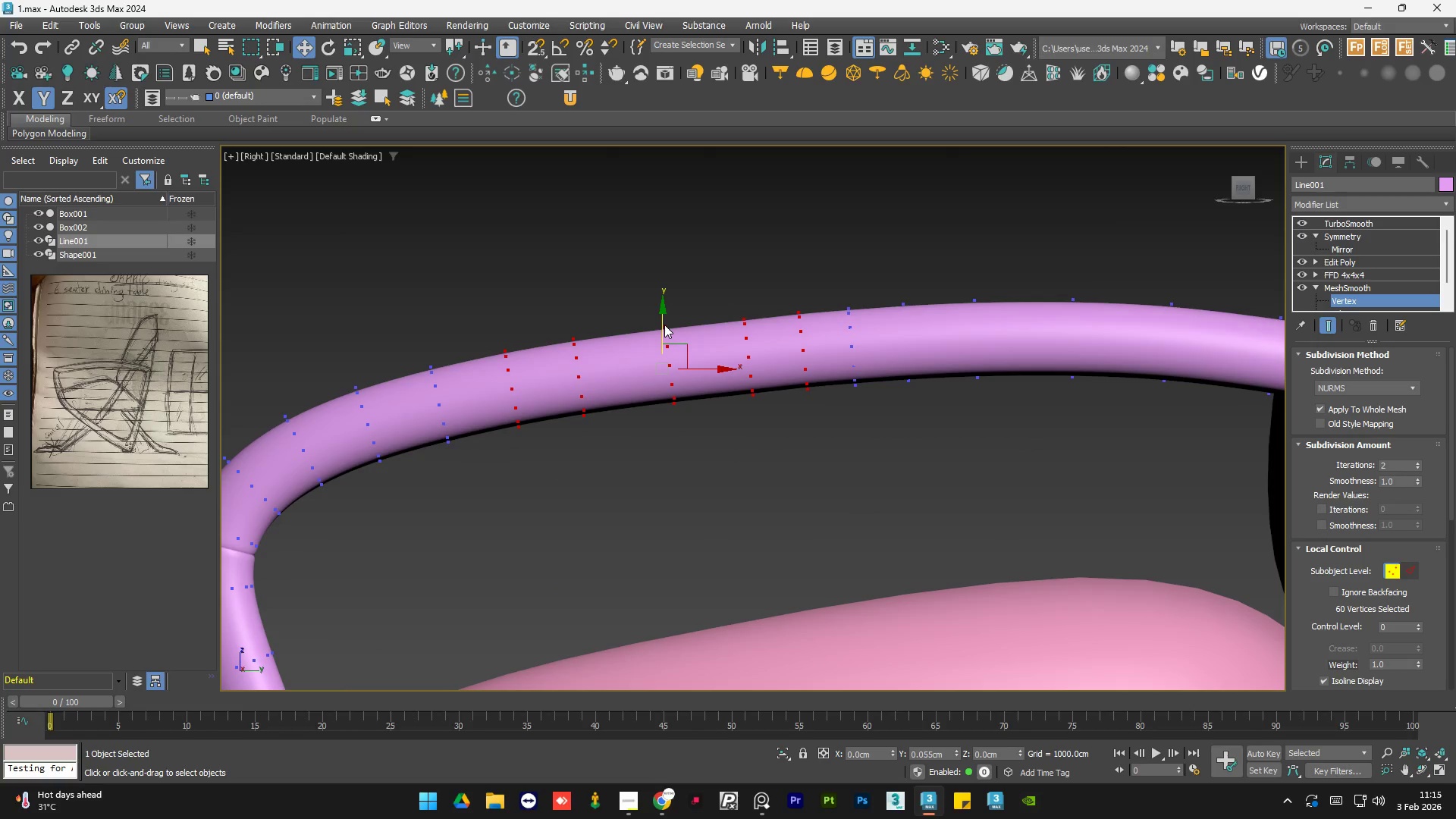 
left_click([769, 499])
 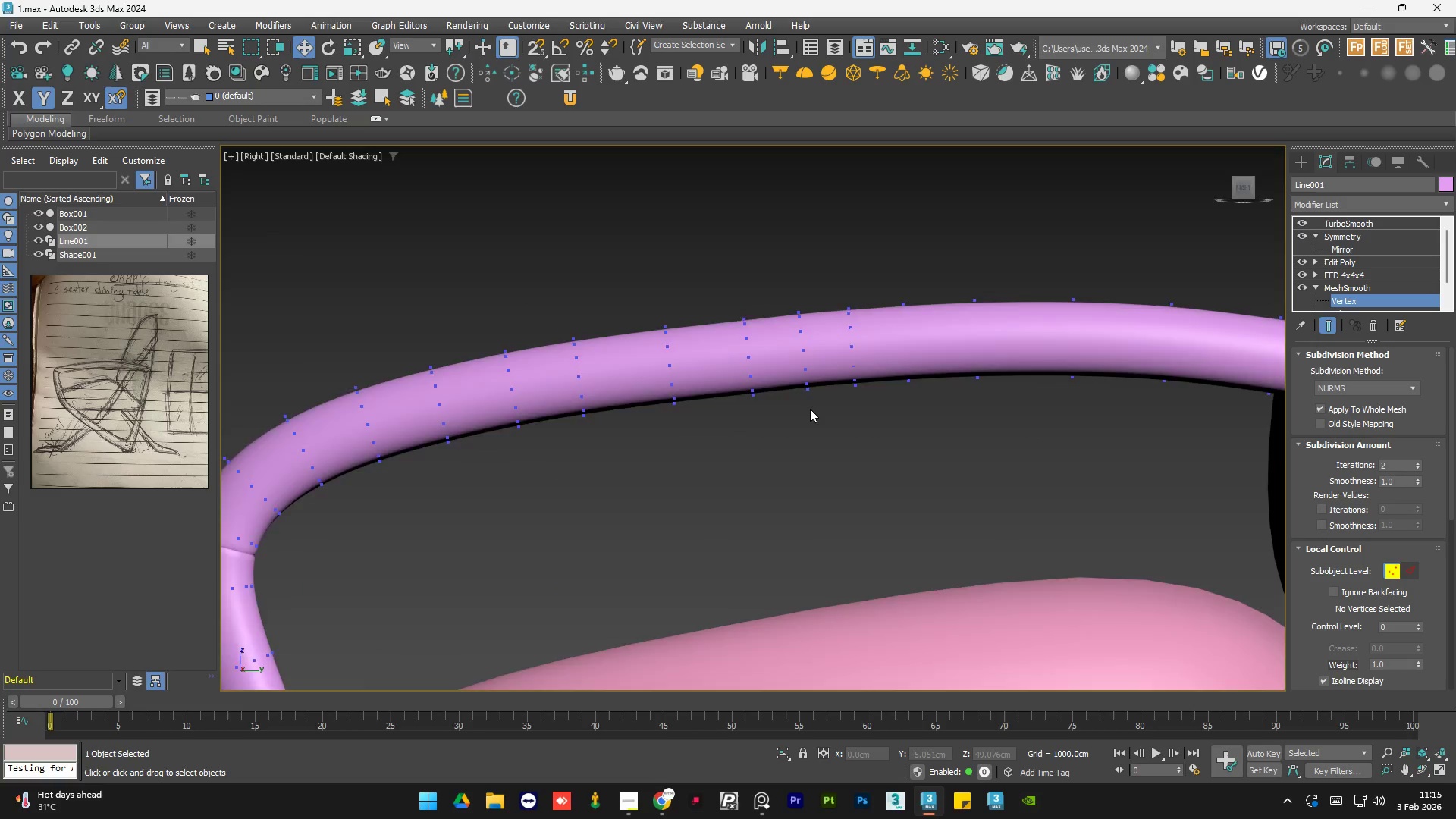 
left_click_drag(start_coordinate=[668, 344], to_coordinate=[505, 569])
 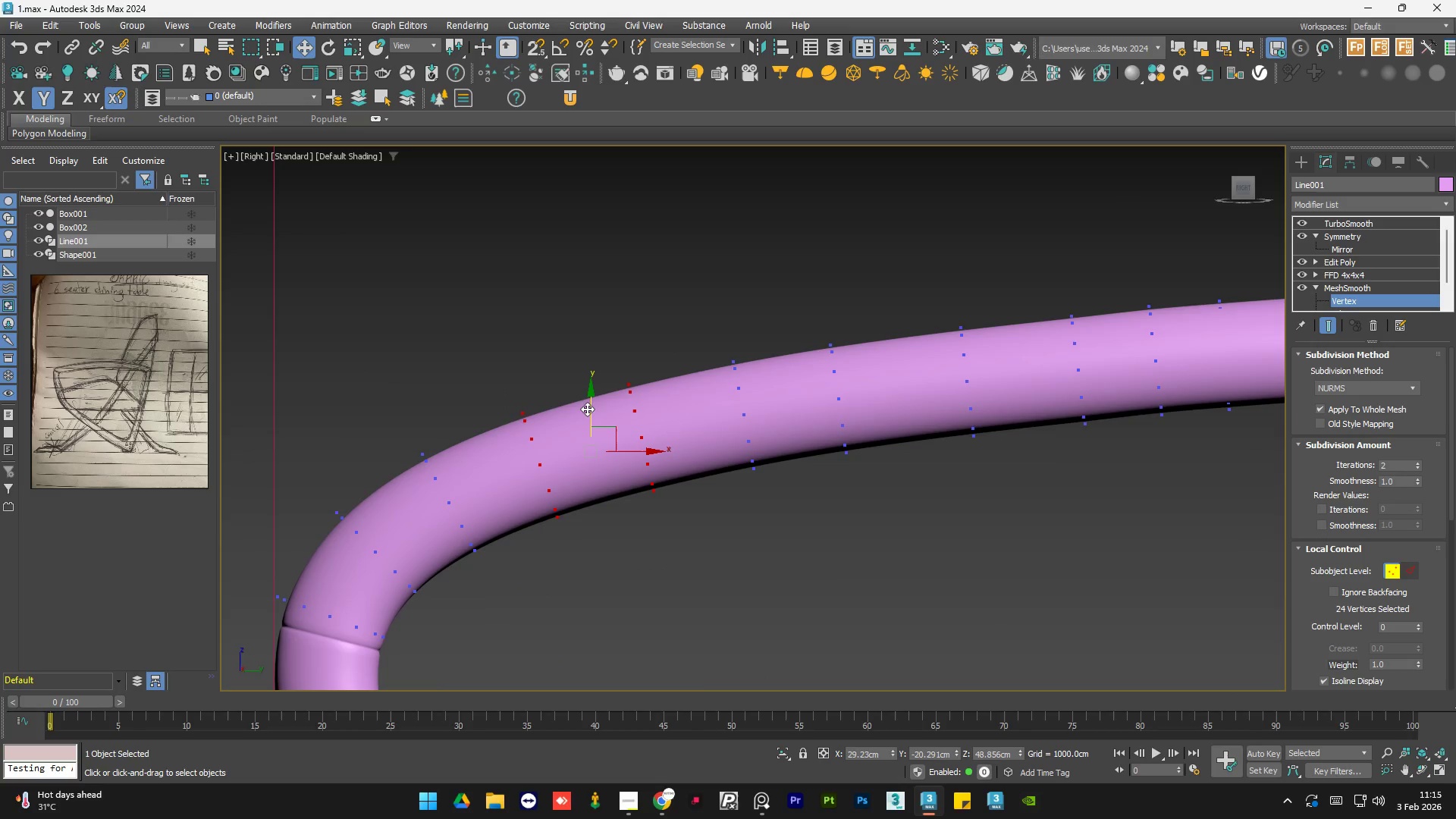 
scroll: coordinate [611, 391], scroll_direction: up, amount: 1.0
 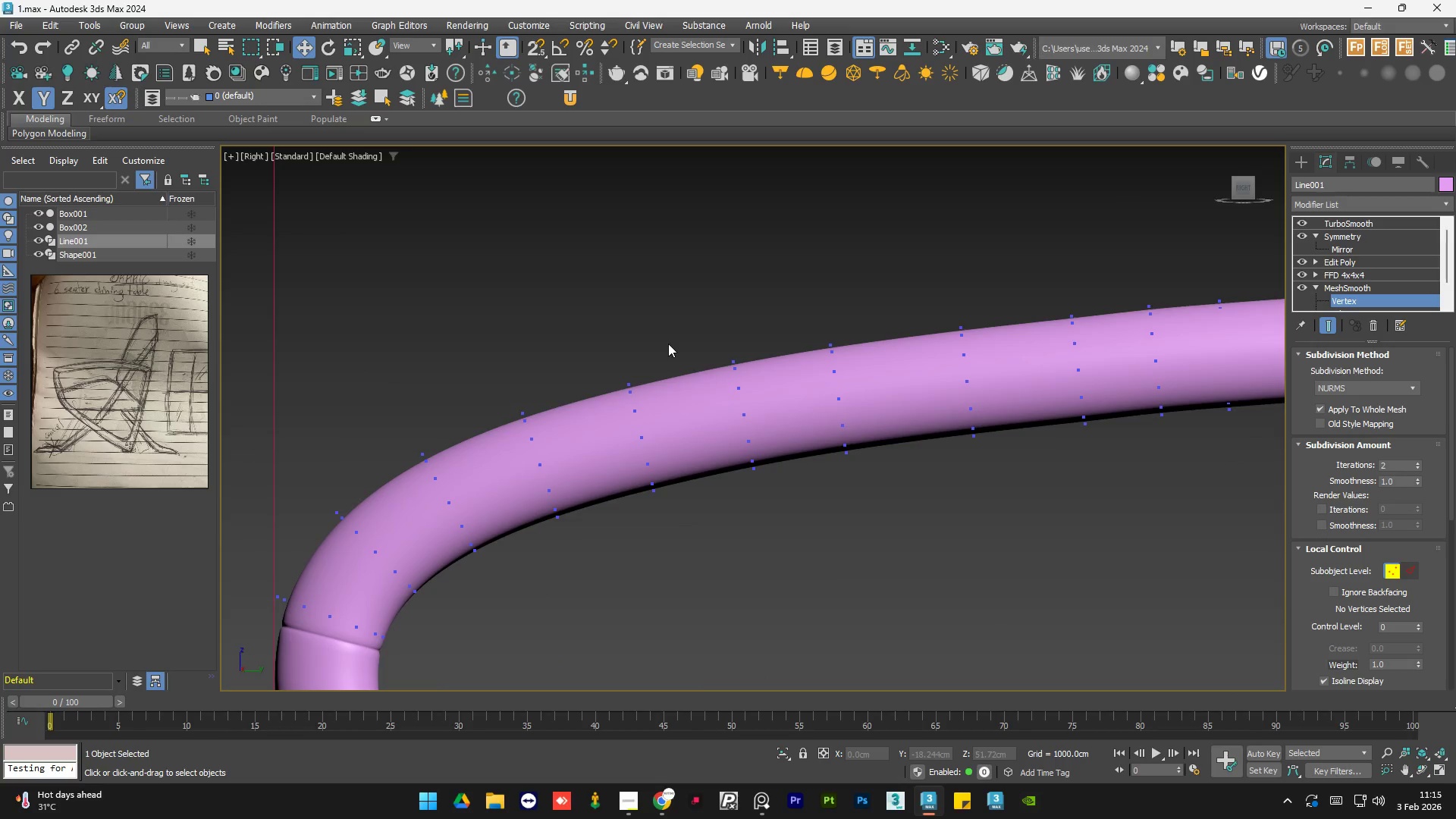 
left_click_drag(start_coordinate=[588, 409], to_coordinate=[593, 407])
 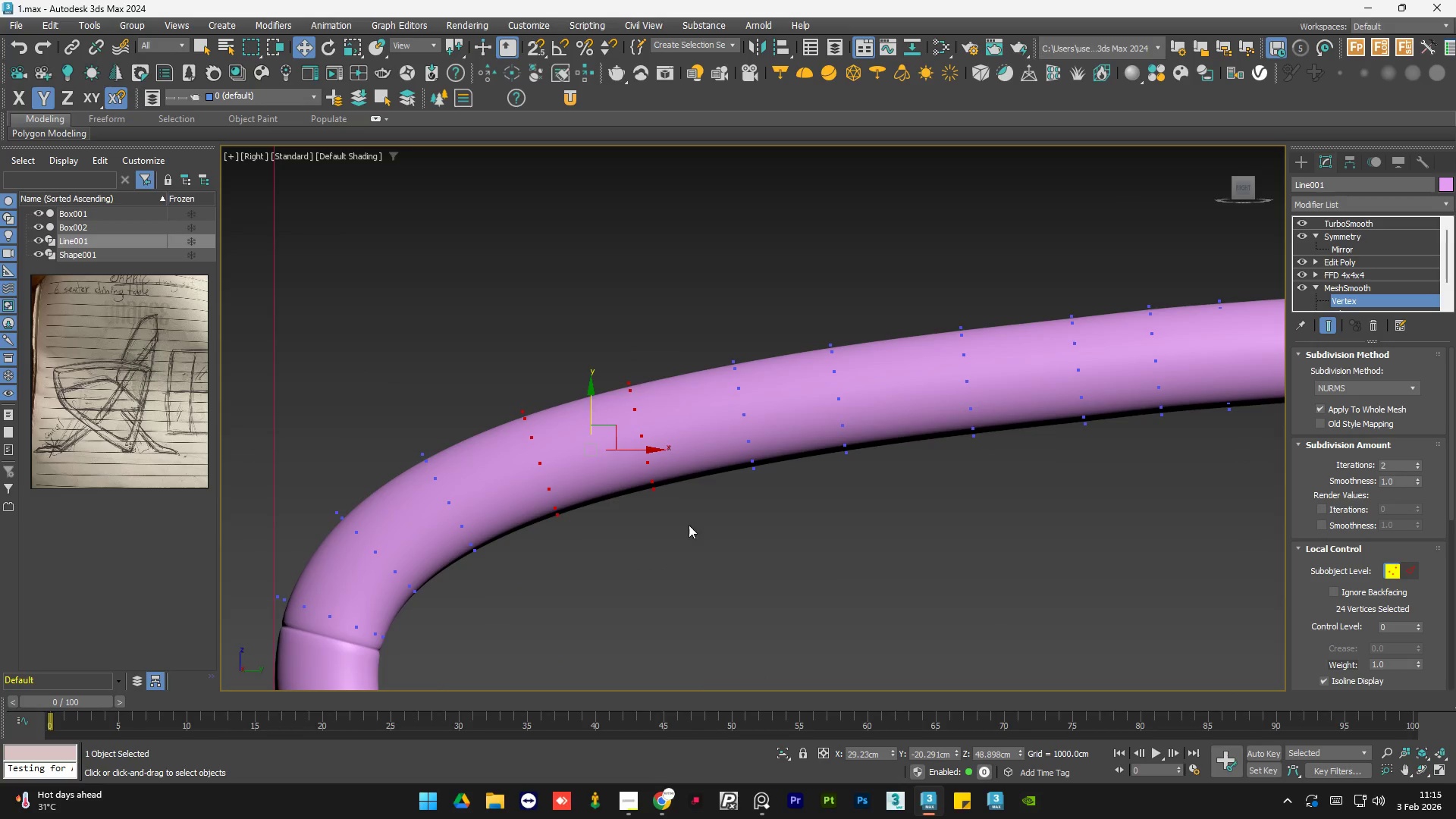 
left_click([724, 568])
 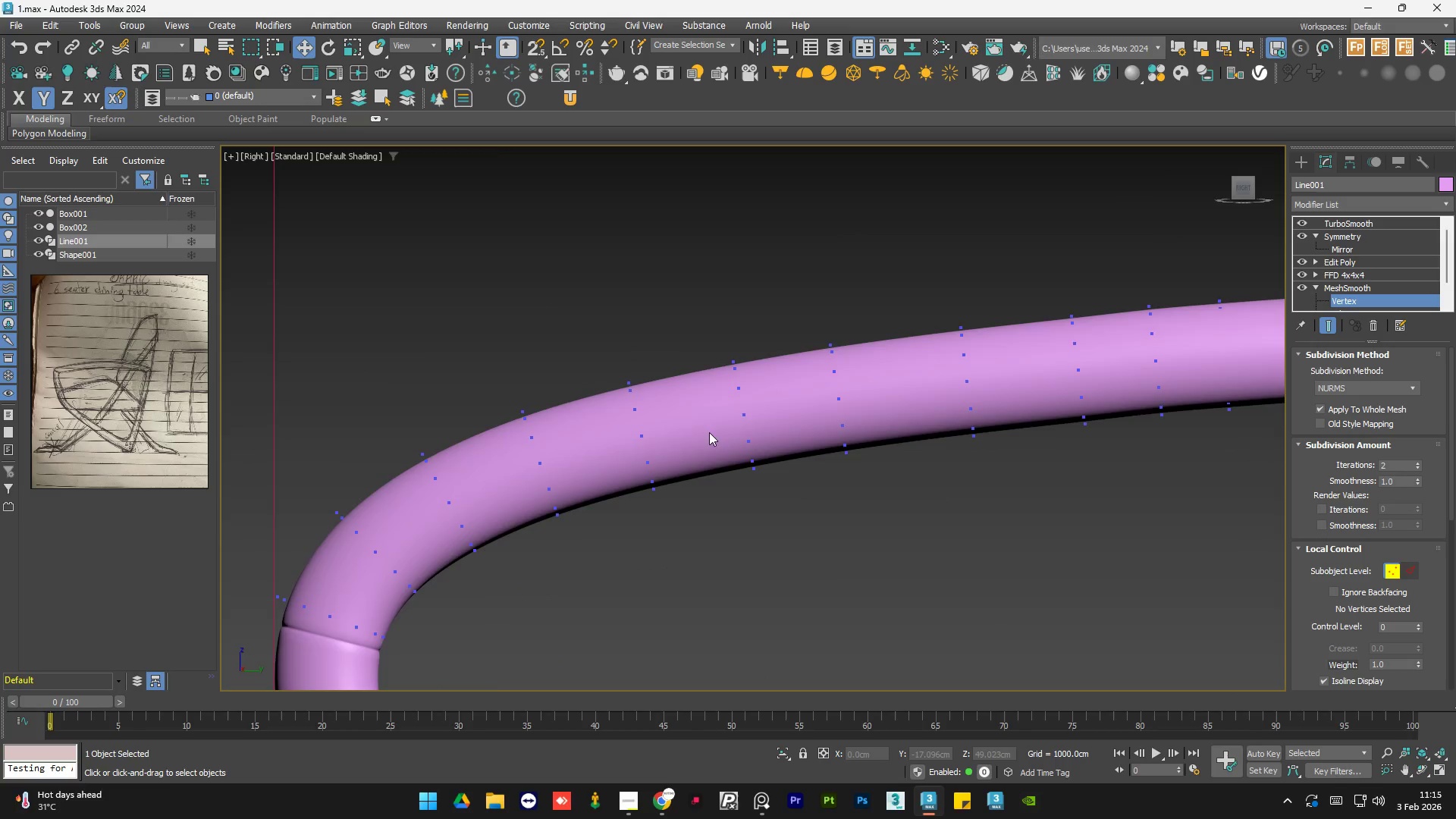 
scroll: coordinate [708, 419], scroll_direction: down, amount: 2.0
 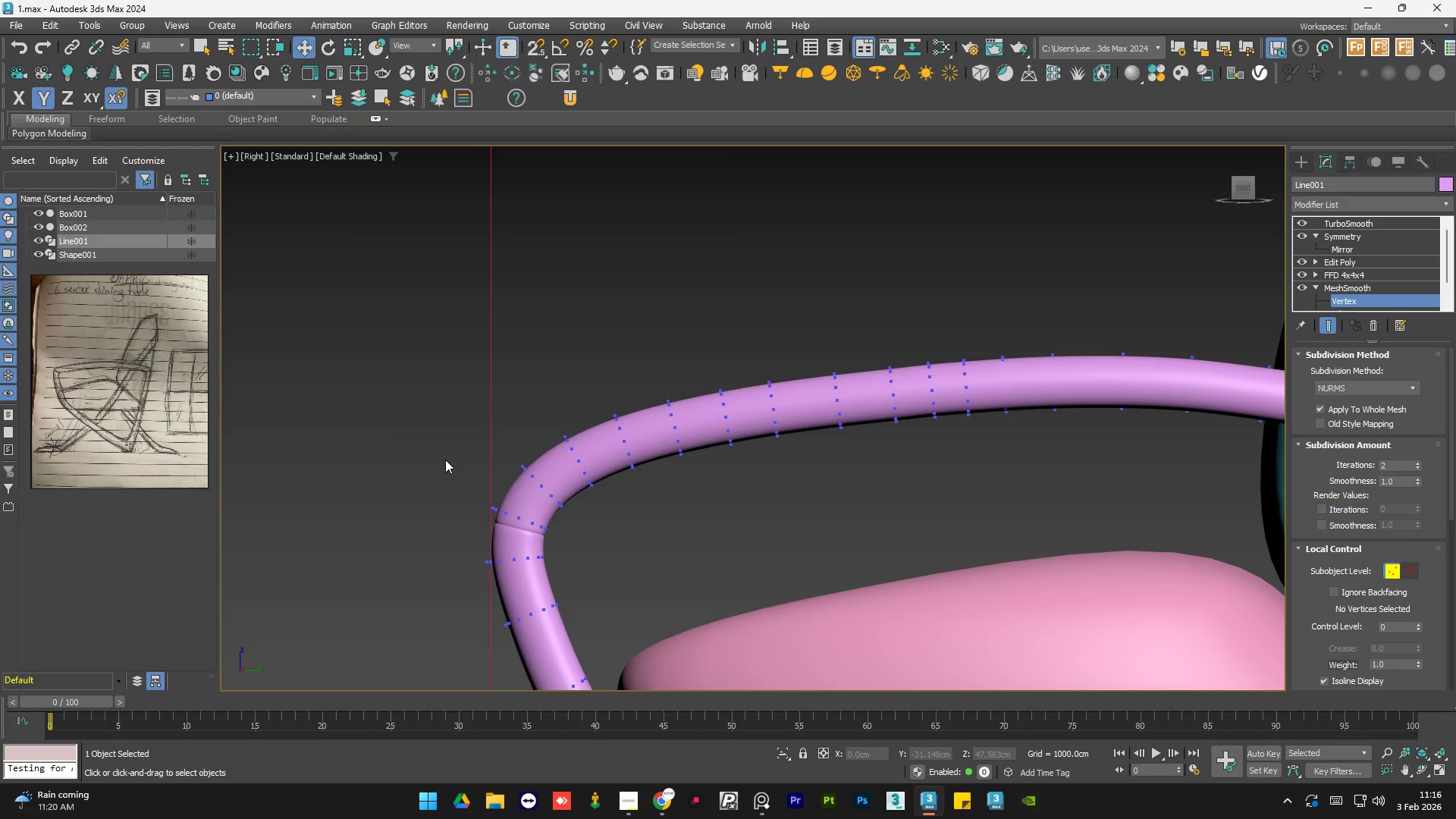 
wait(20.4)
 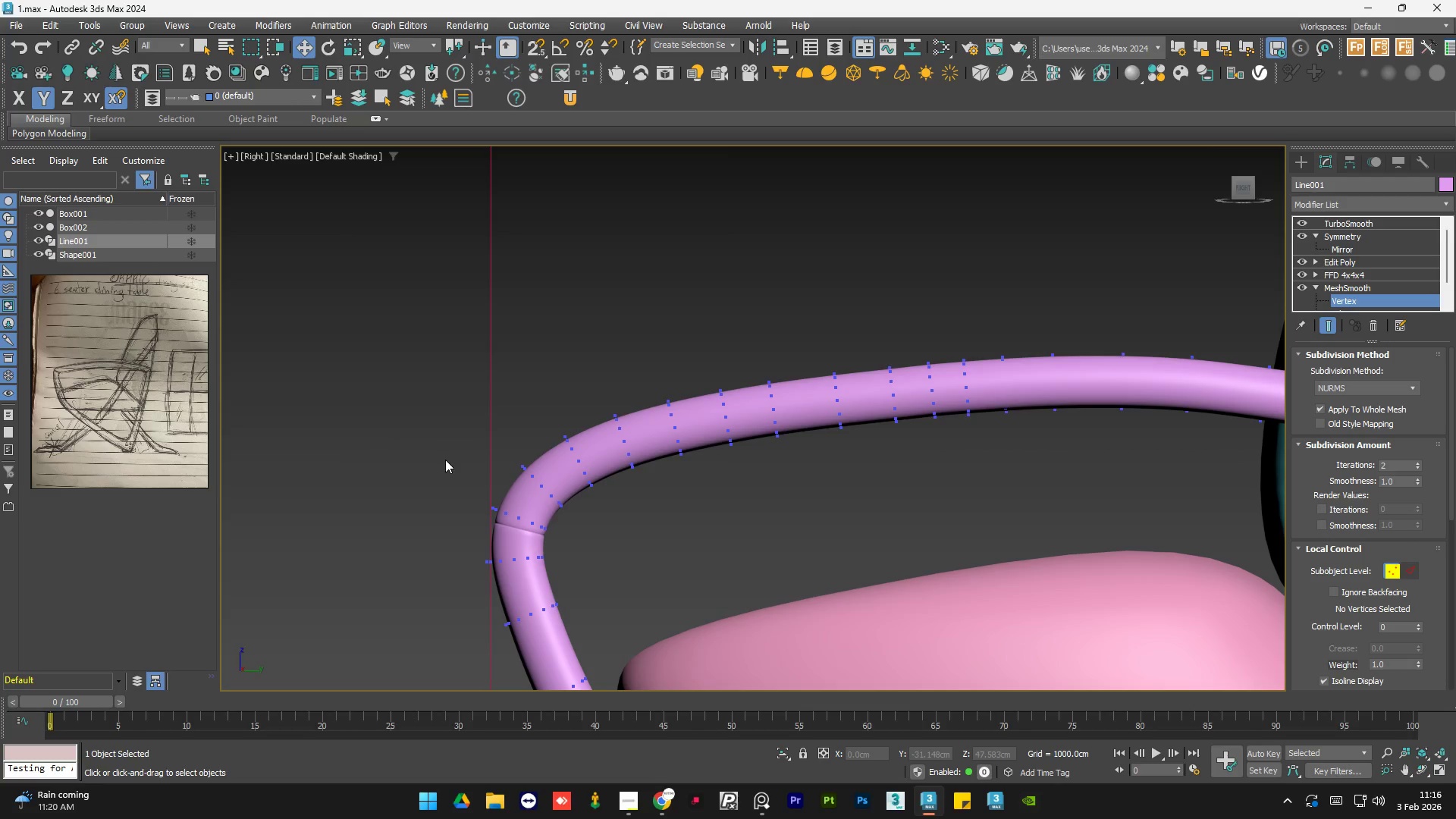 
scroll: coordinate [486, 409], scroll_direction: down, amount: 2.0
 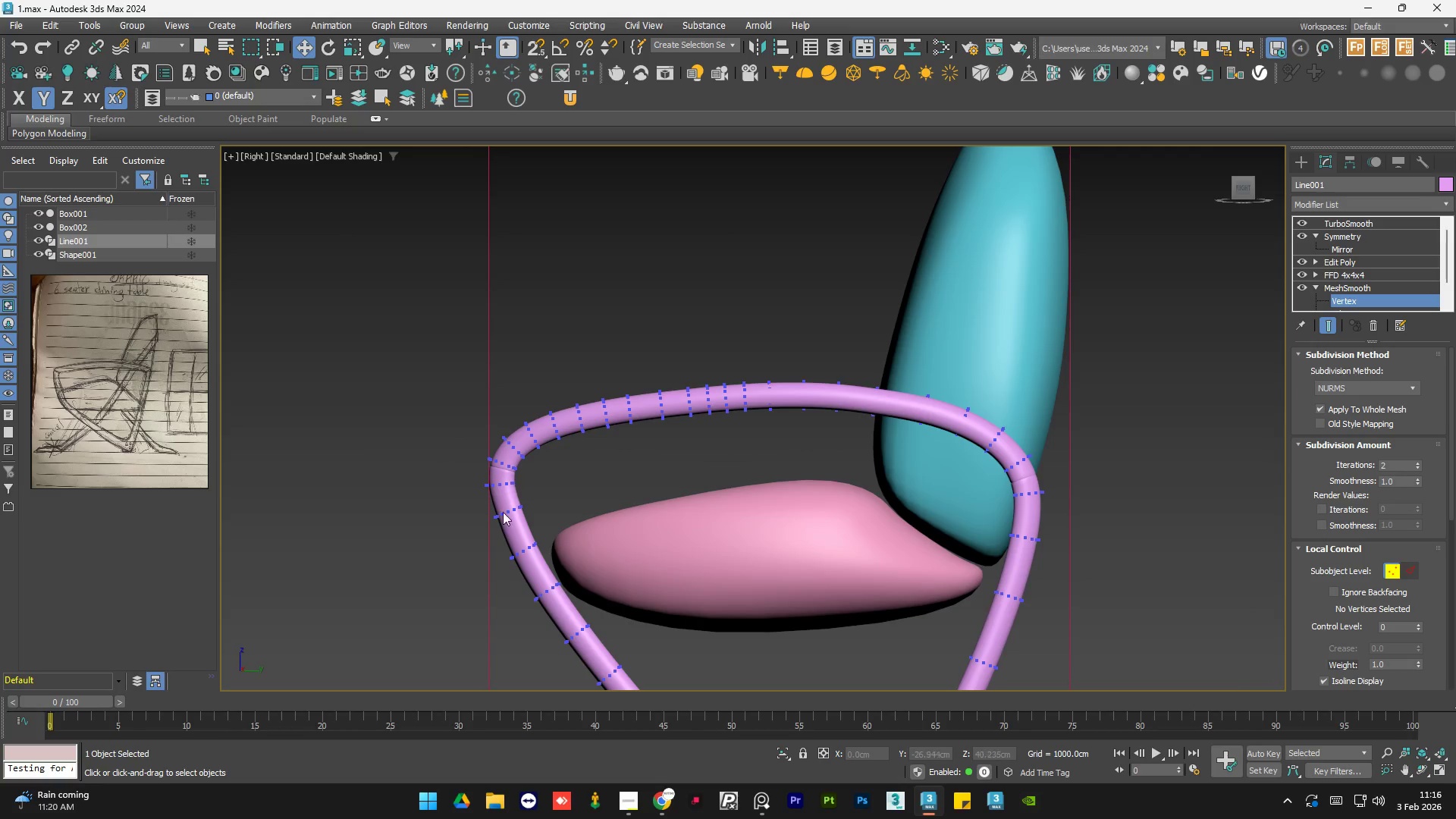 
scroll: coordinate [576, 431], scroll_direction: up, amount: 3.0
 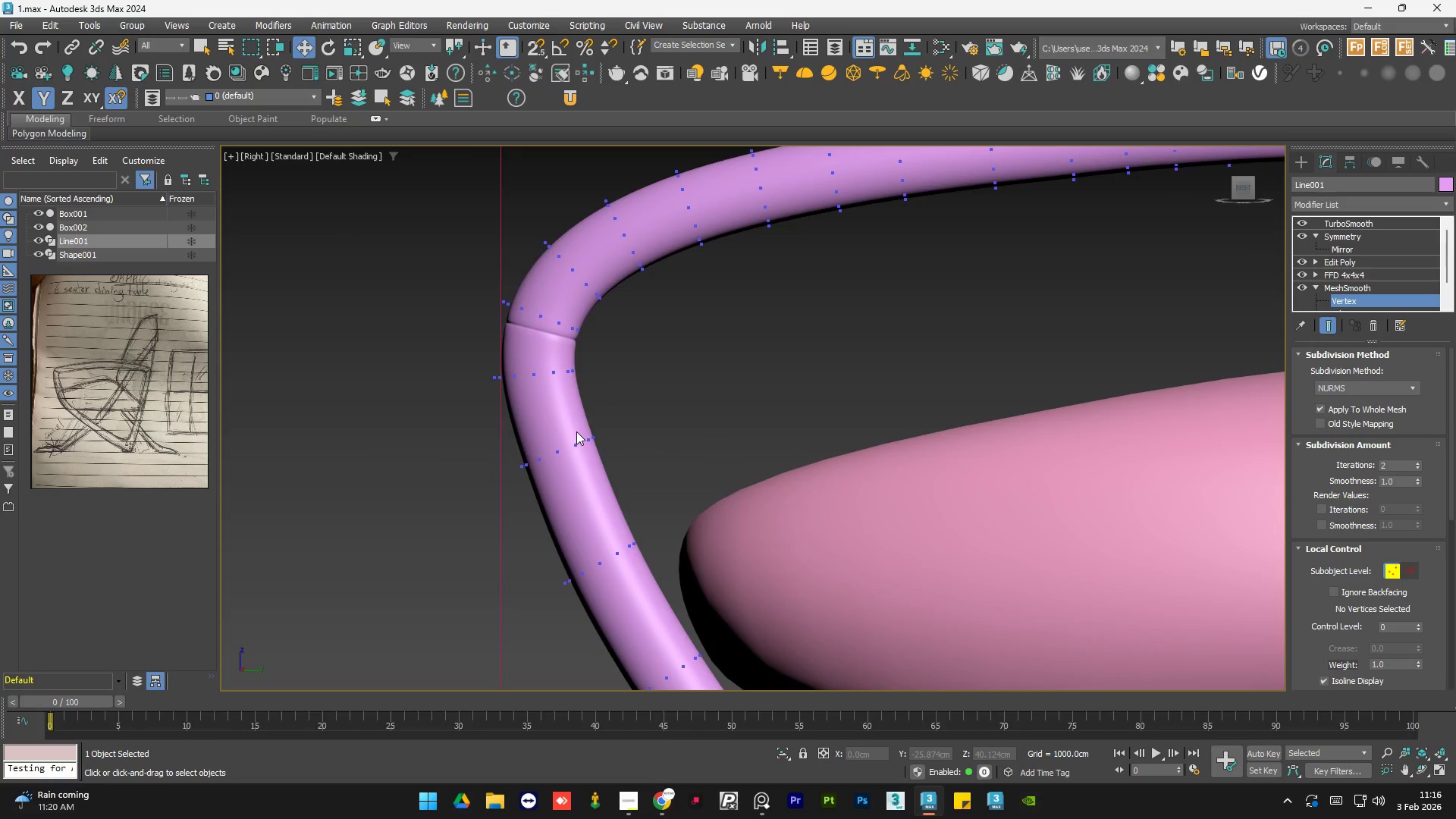 
scroll: coordinate [595, 510], scroll_direction: none, amount: 0.0
 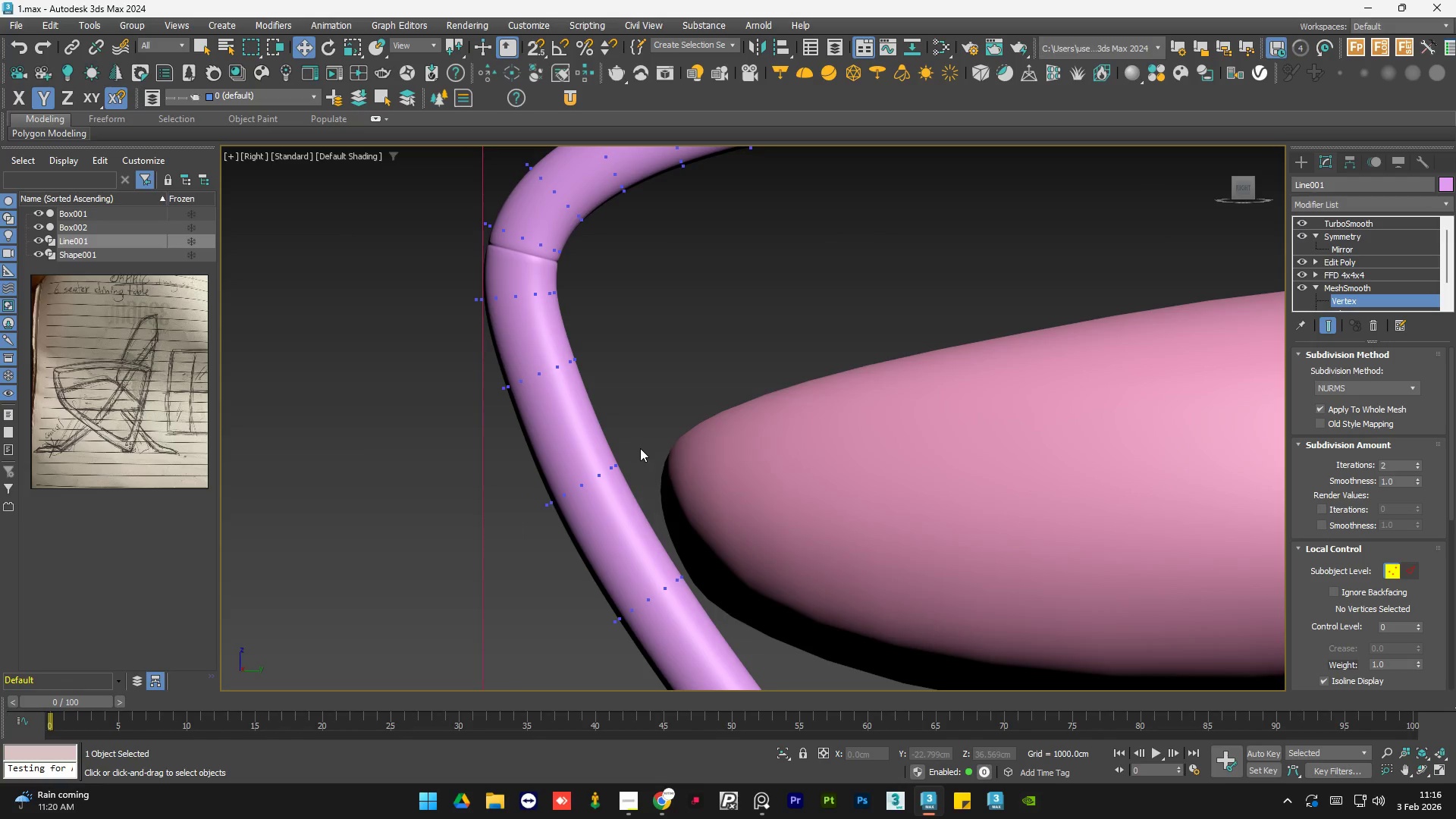 
left_click_drag(start_coordinate=[640, 448], to_coordinate=[492, 532])
 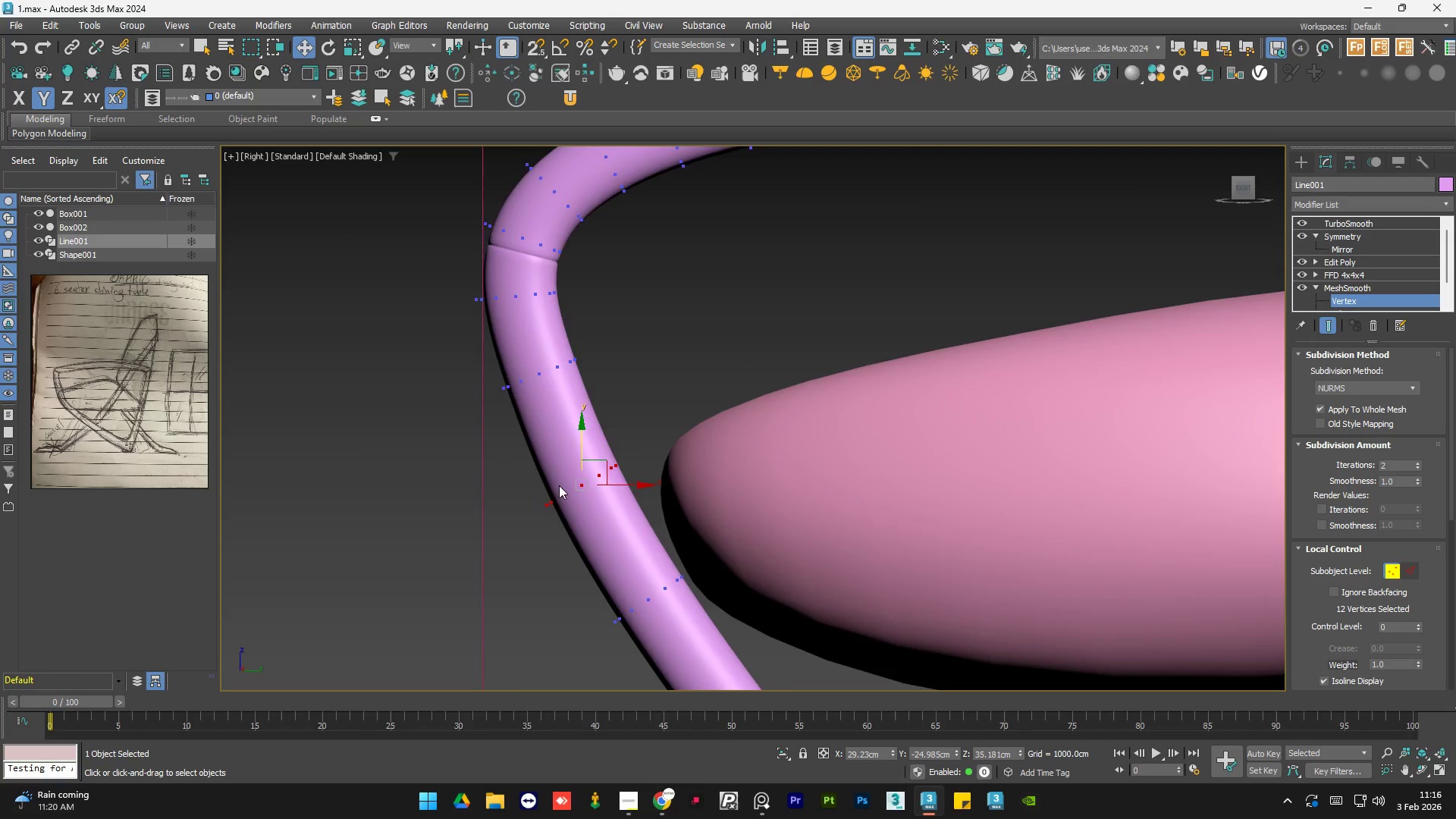 
scroll: coordinate [559, 485], scroll_direction: up, amount: 1.0
 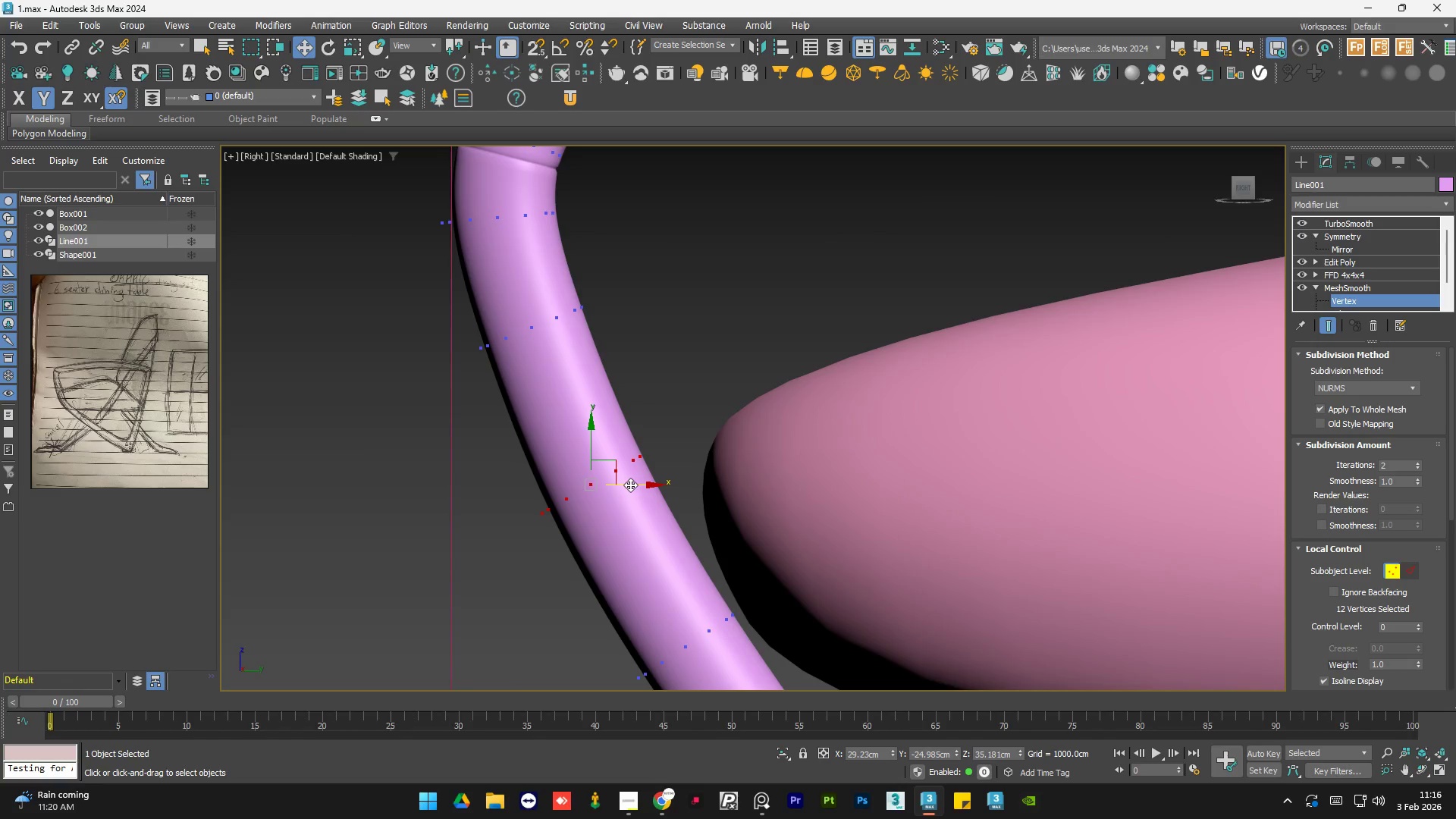 
left_click_drag(start_coordinate=[630, 484], to_coordinate=[634, 484])
 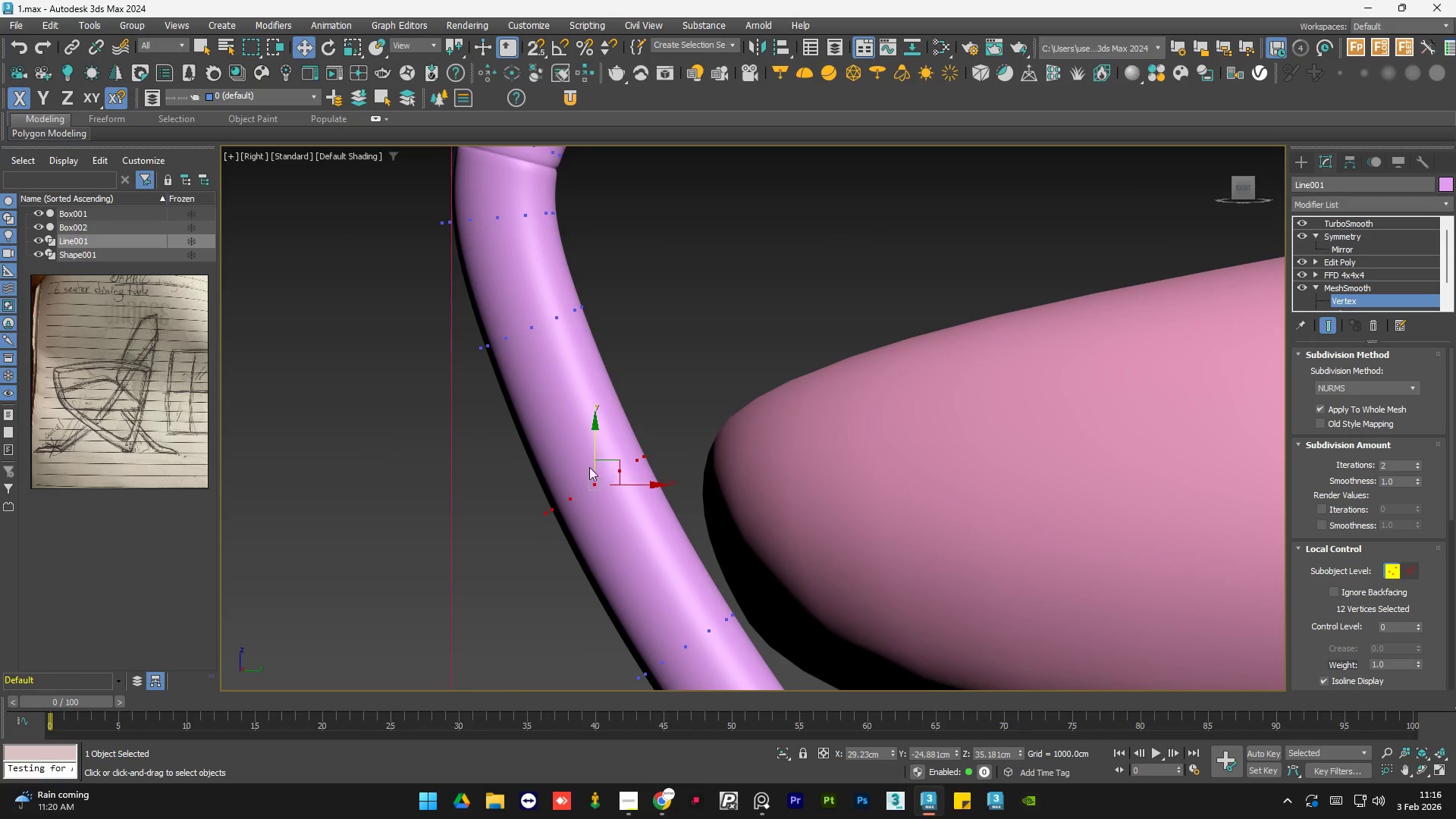 
scroll: coordinate [630, 471], scroll_direction: down, amount: 6.0
 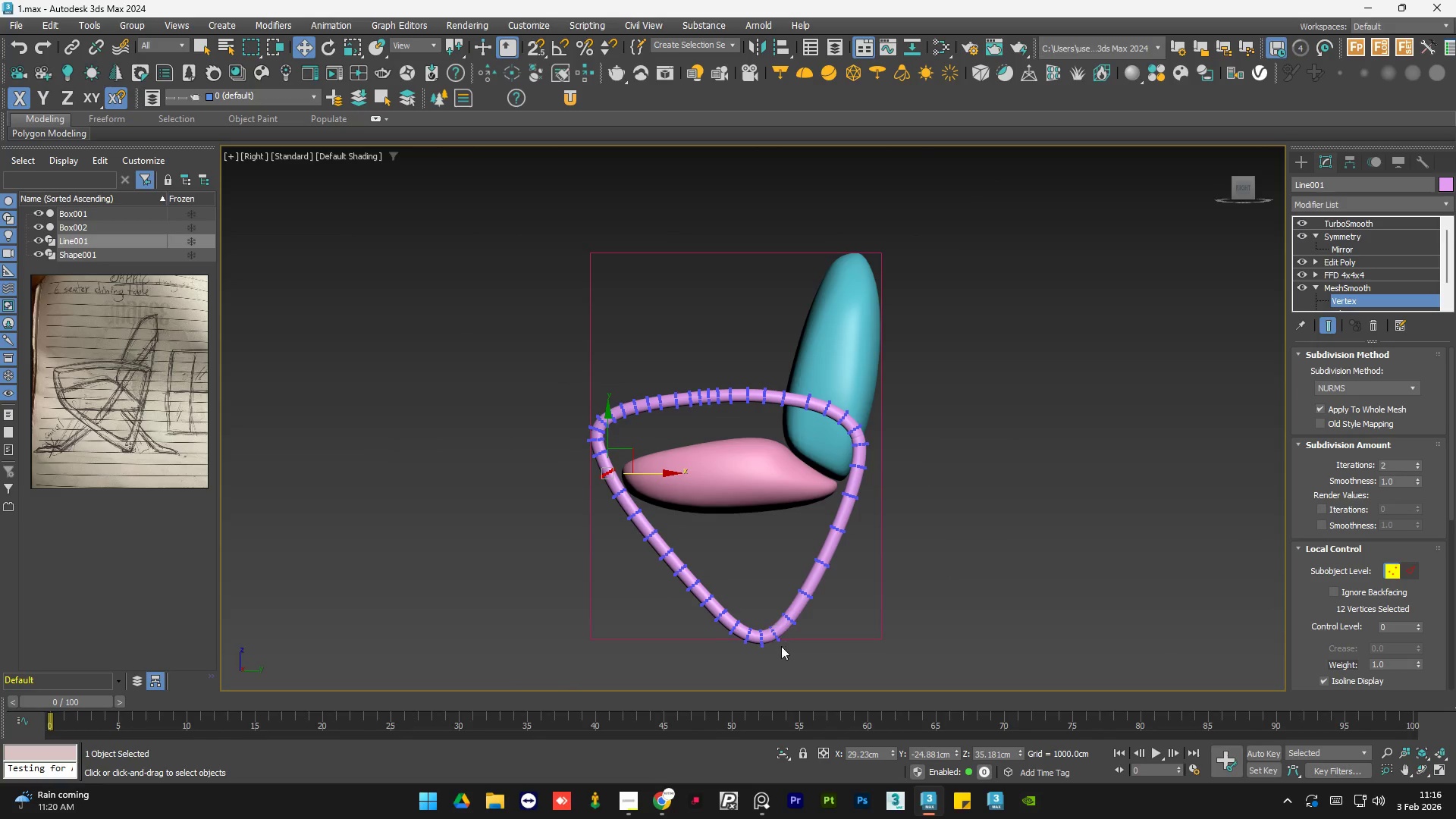 
scroll: coordinate [759, 648], scroll_direction: up, amount: 4.0
 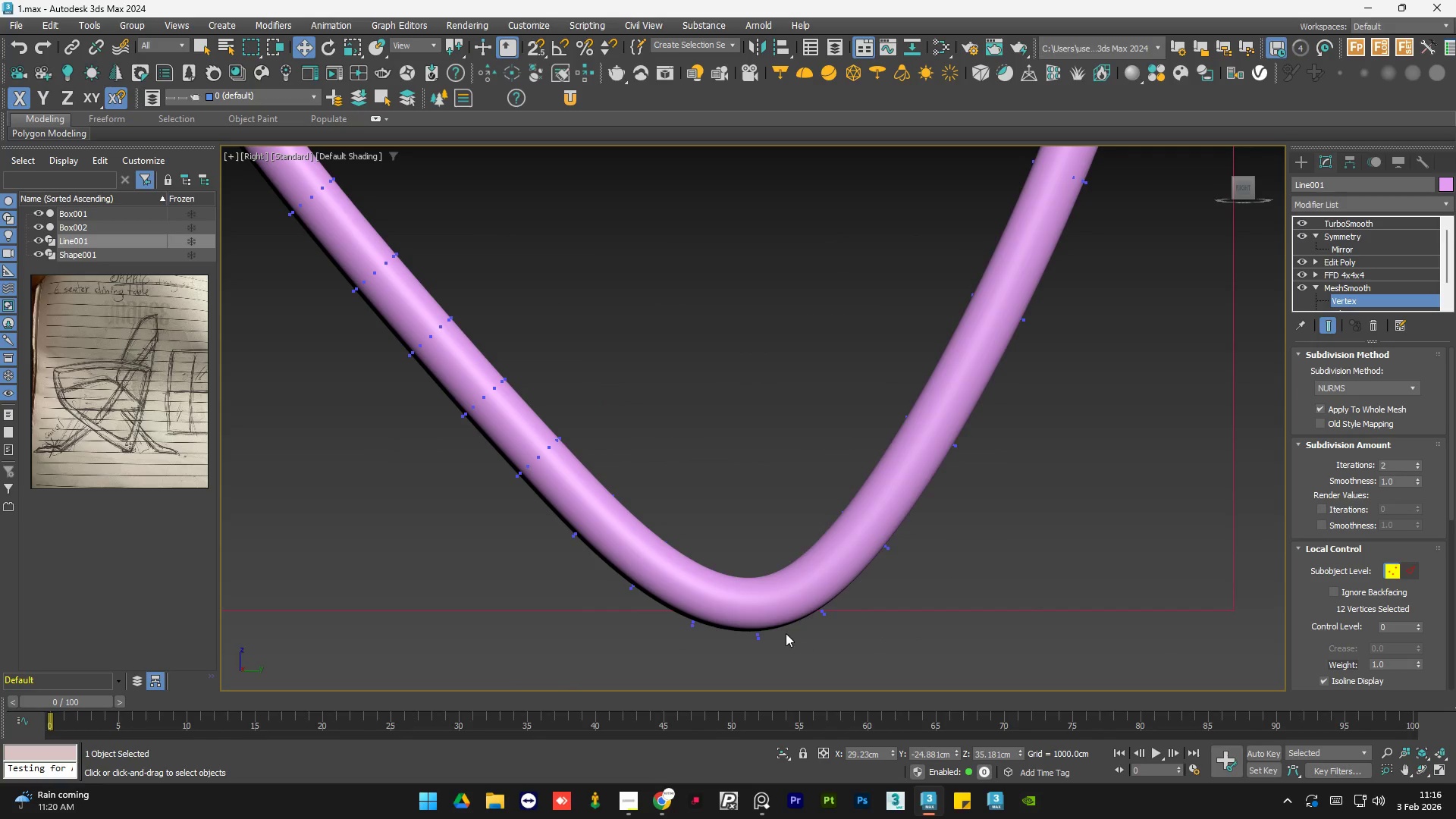 
scroll: coordinate [781, 632], scroll_direction: down, amount: 1.0
 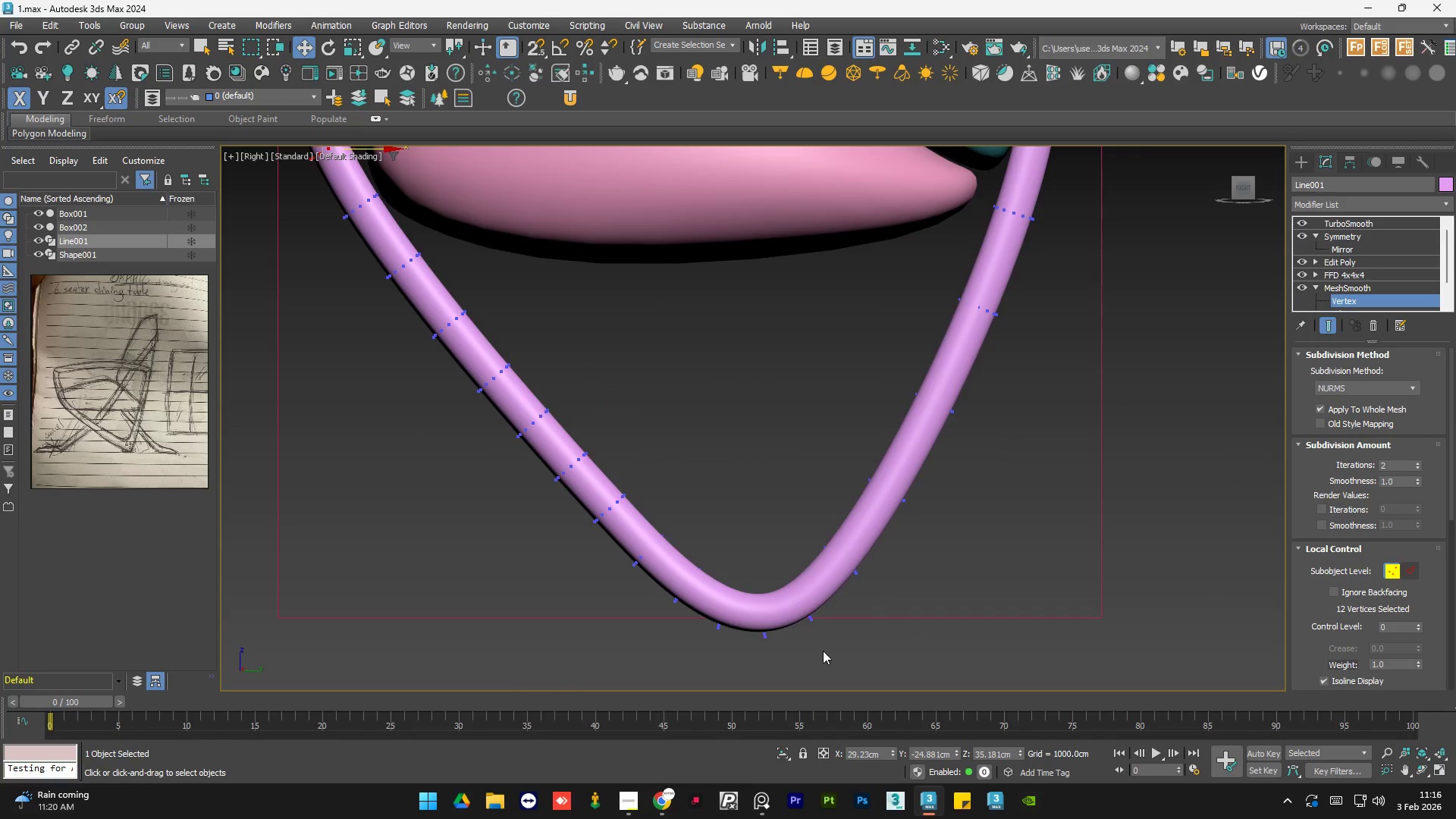 
left_click_drag(start_coordinate=[828, 658], to_coordinate=[667, 562])
 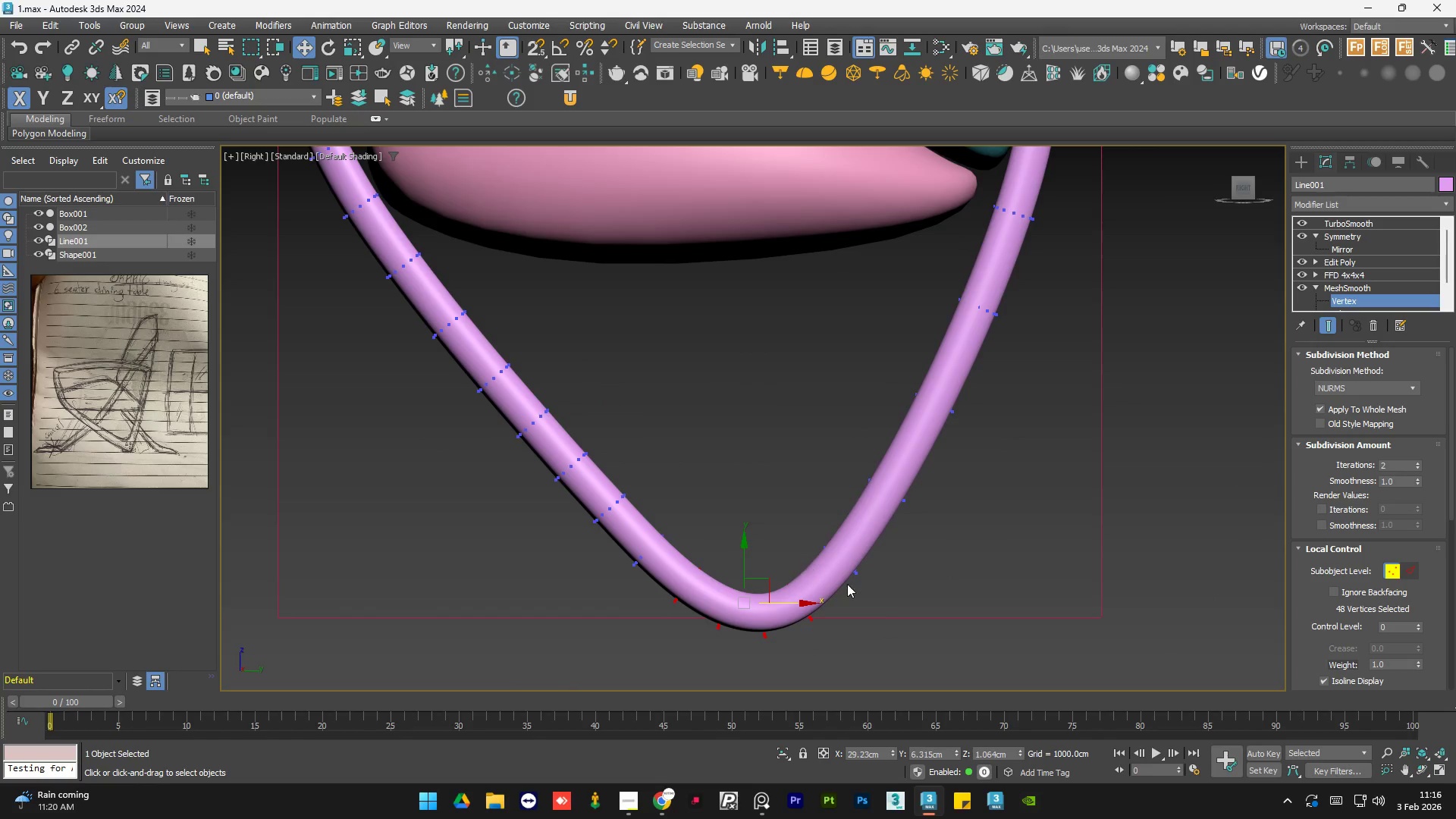 
hold_key(key=ControlLeft, duration=0.84)
left_click_drag(start_coordinate=[885, 620], to_coordinate=[777, 535])
 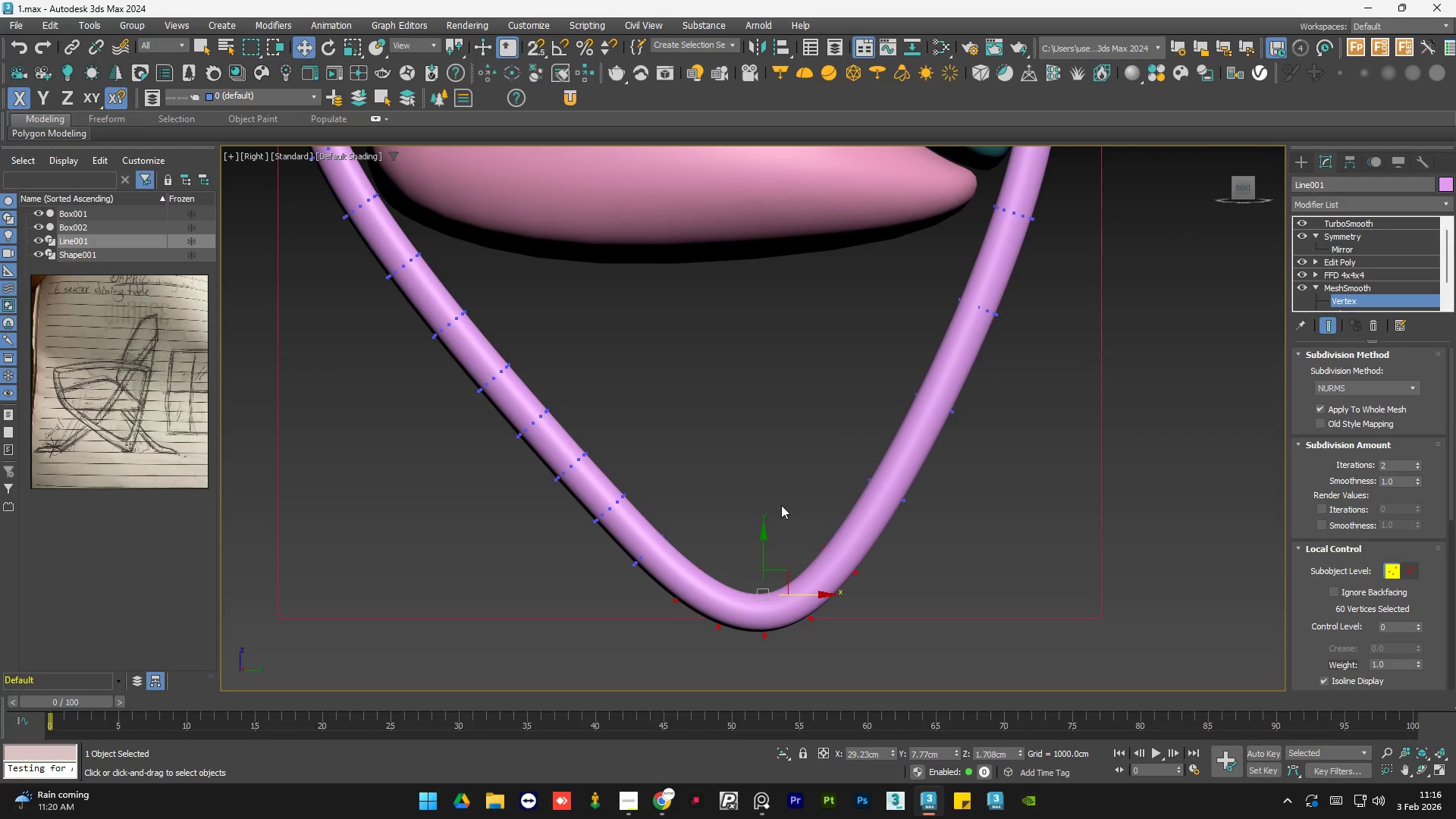 
key(R)
 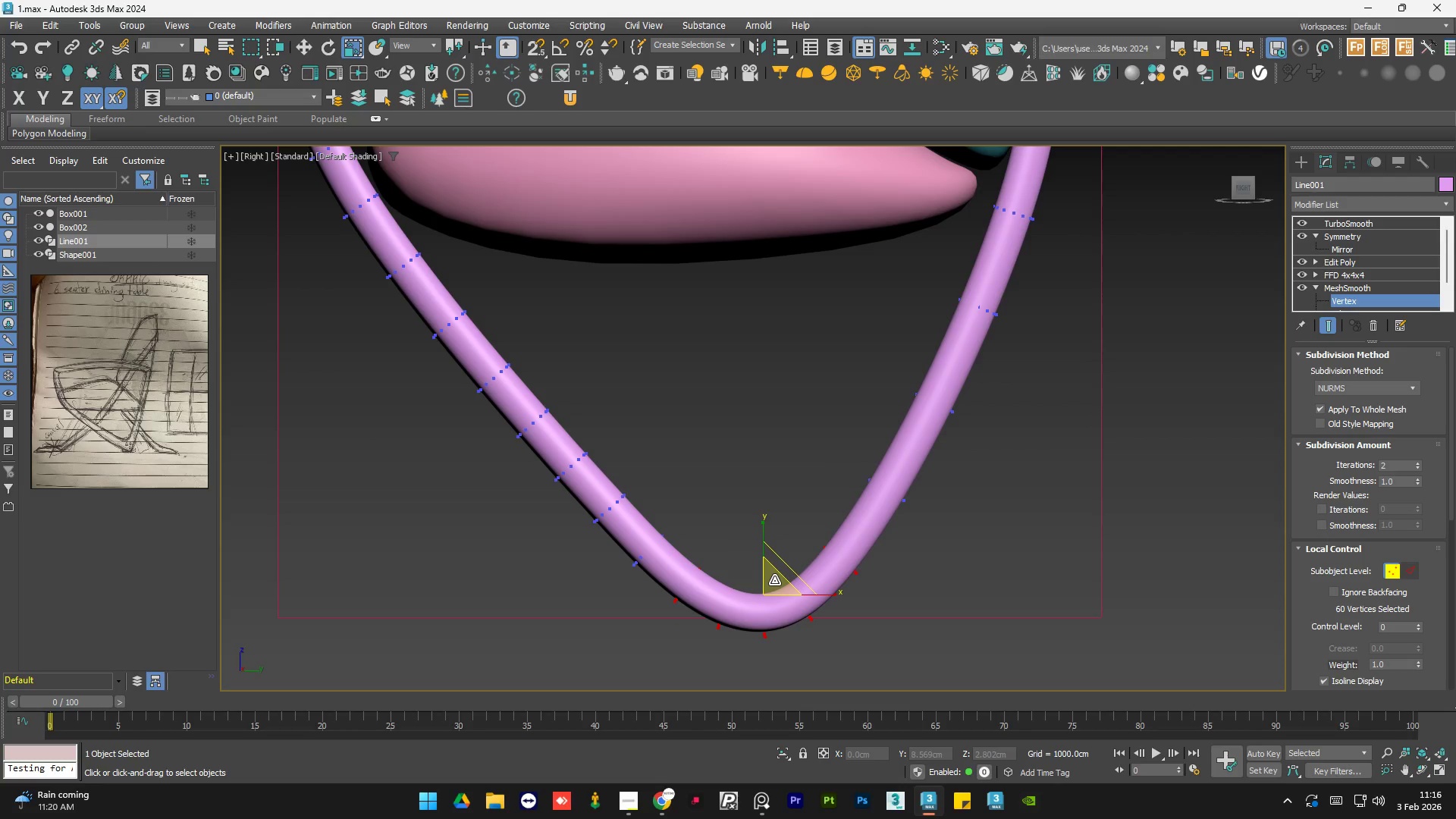 
wait(10.59)
 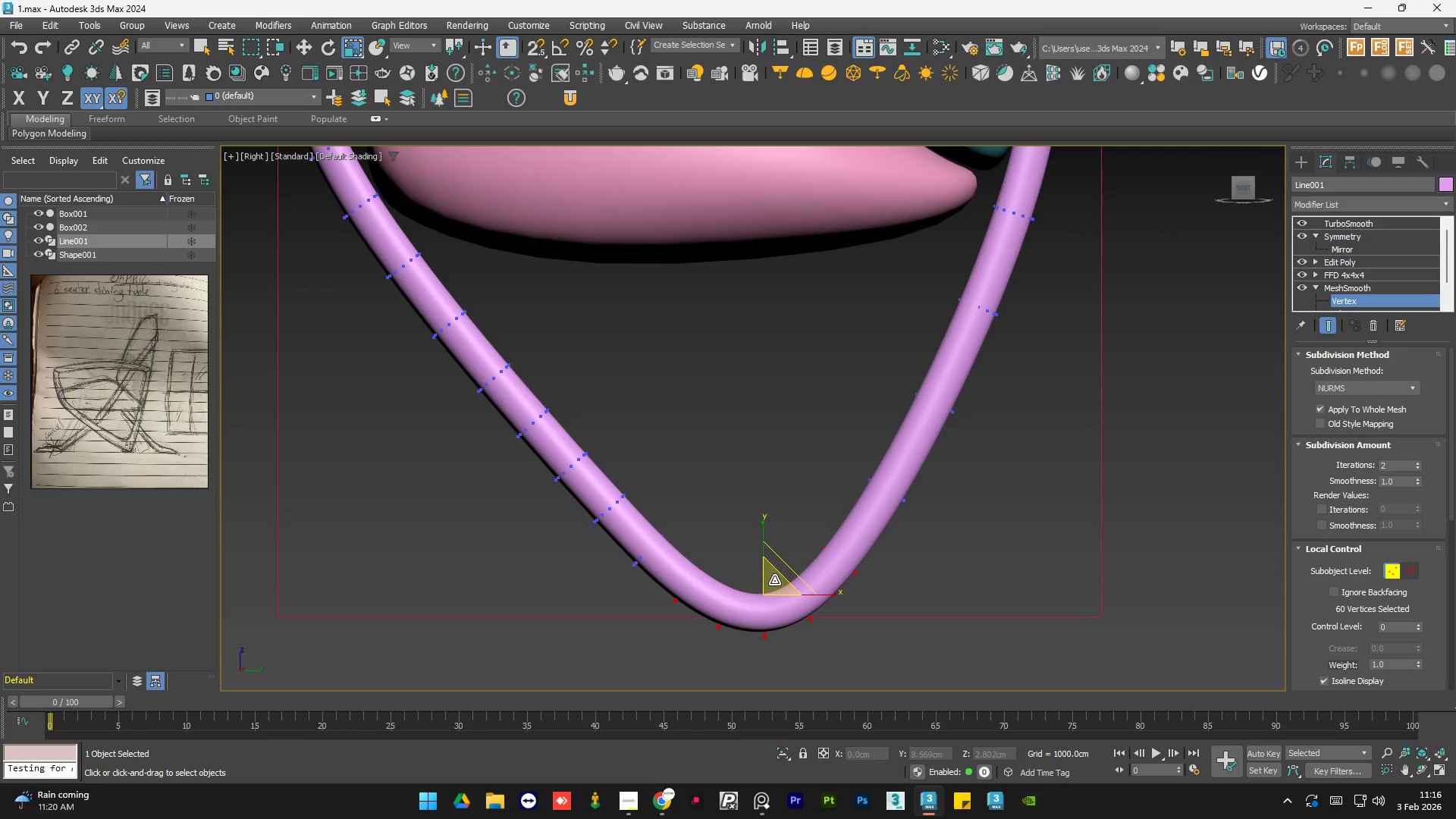 
key(W)
 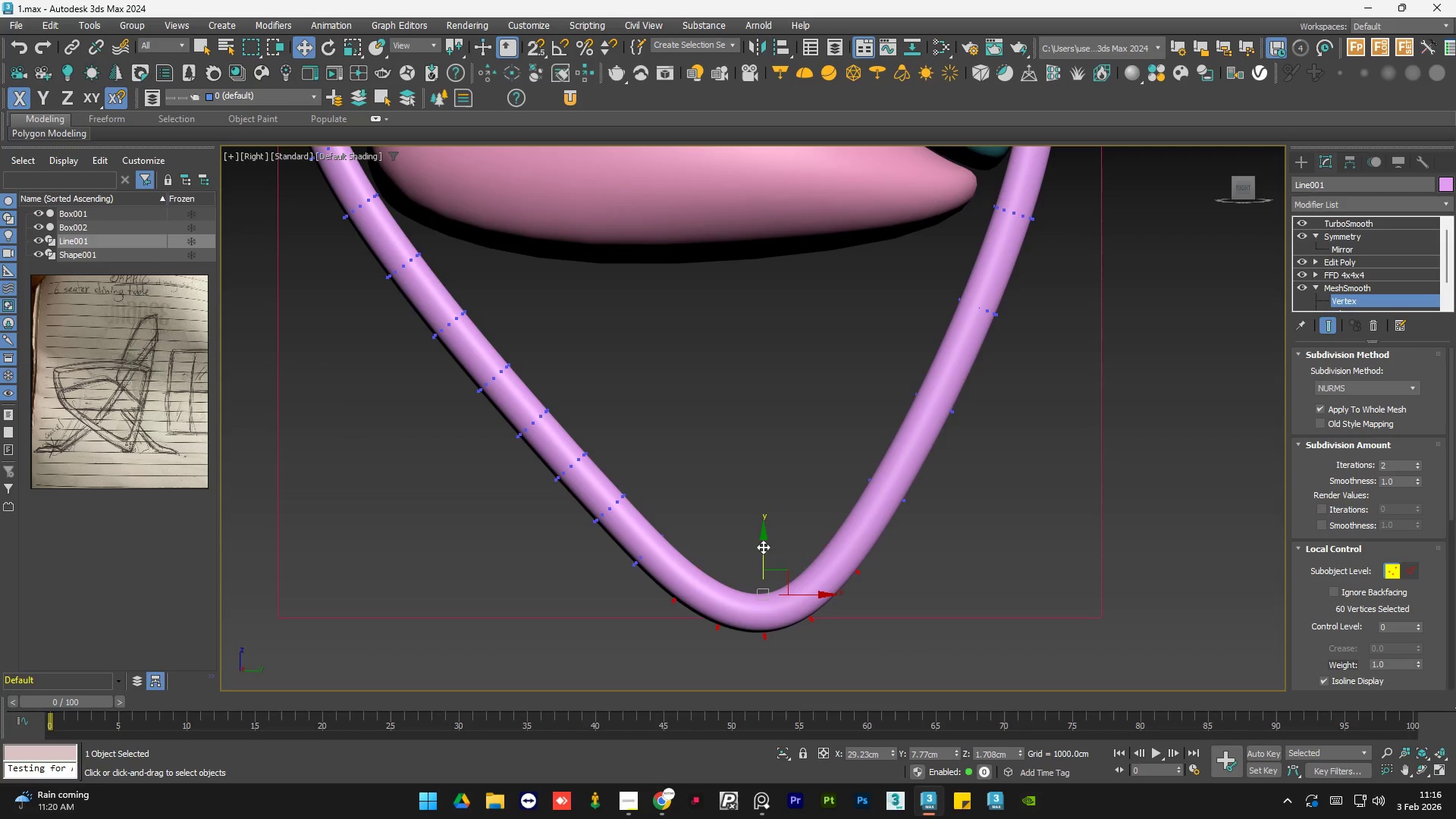 
left_click_drag(start_coordinate=[763, 547], to_coordinate=[774, 532])
 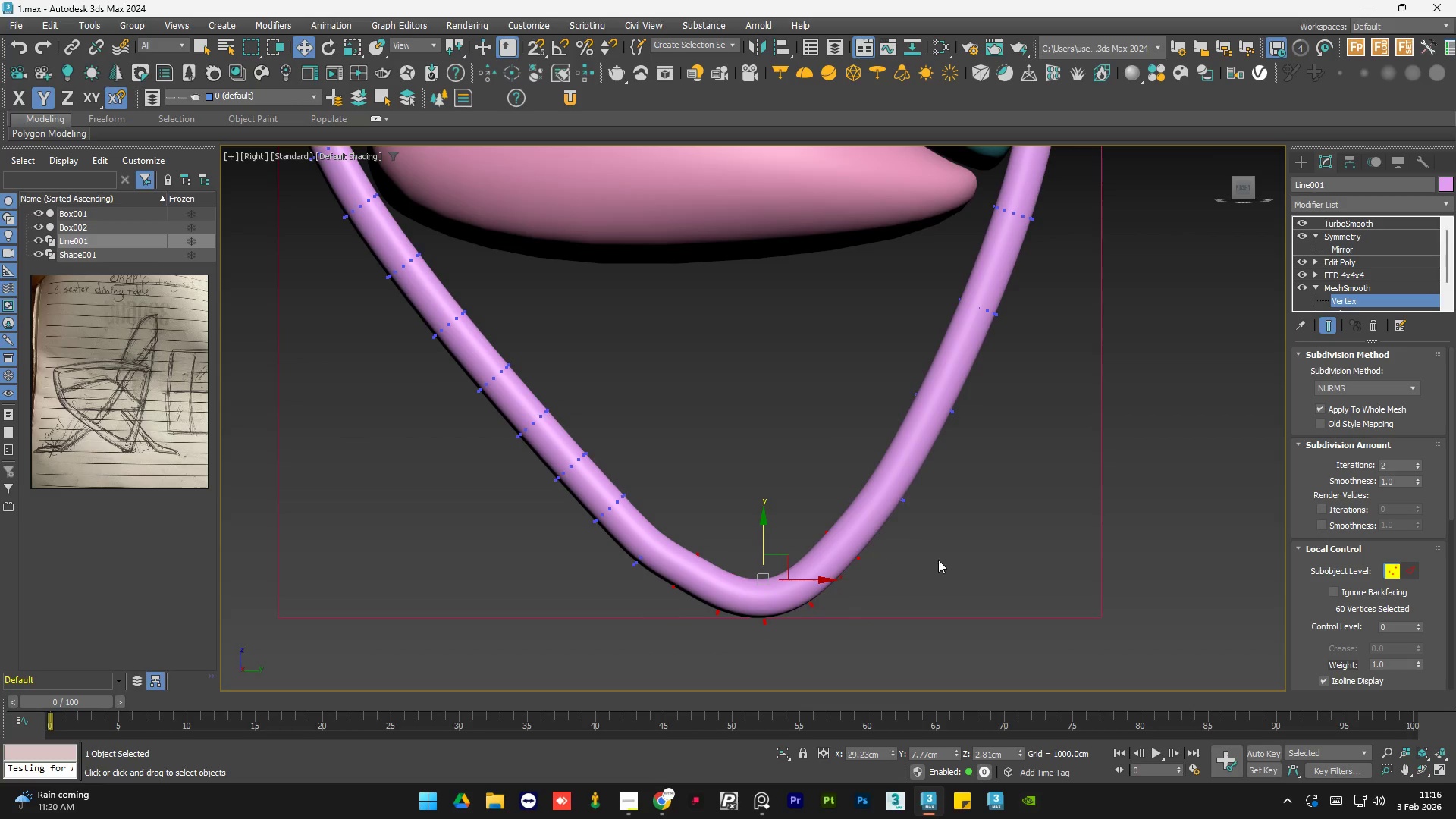 
left_click([943, 560])
 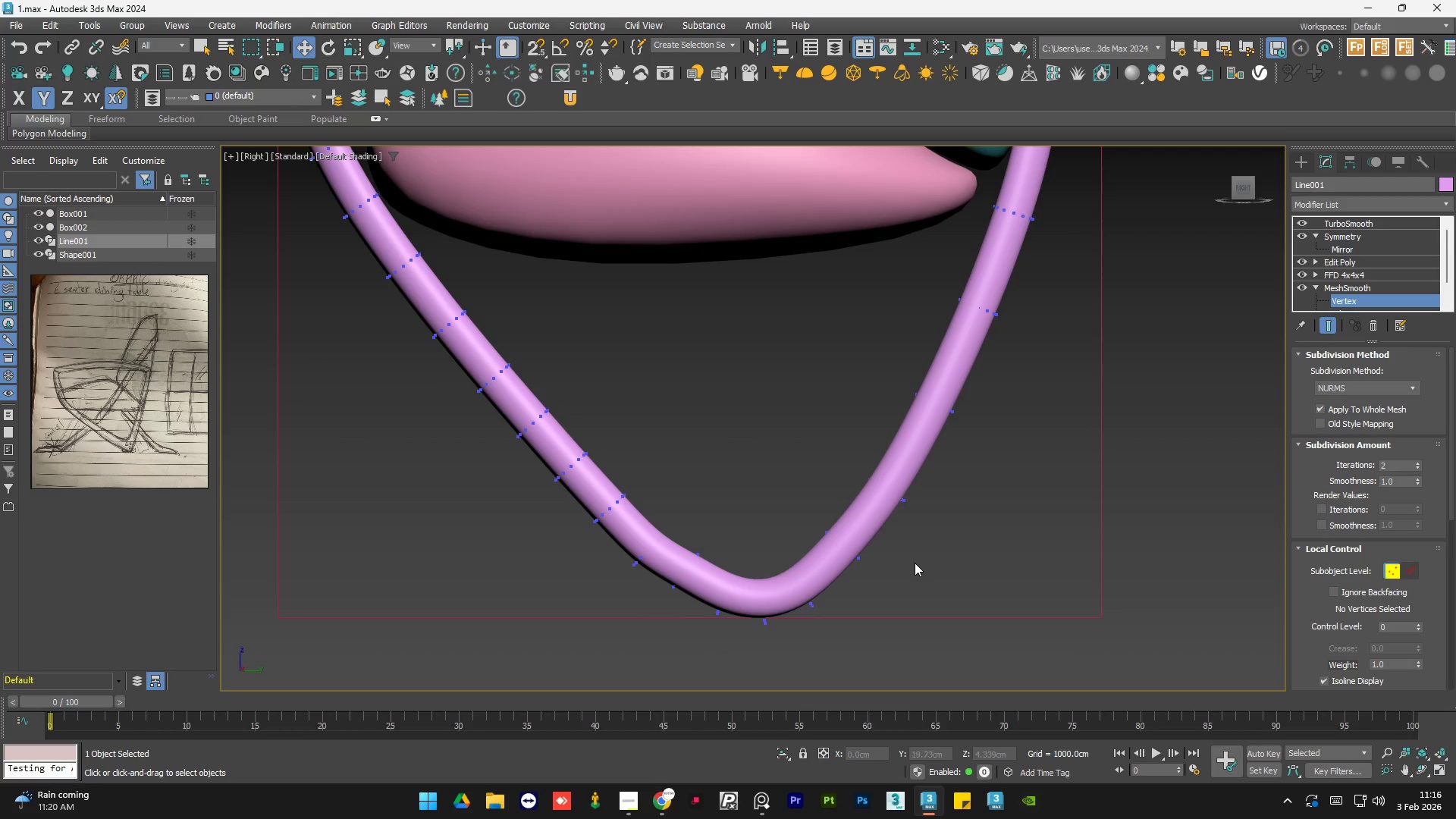 
scroll: coordinate [858, 562], scroll_direction: up, amount: 1.0
 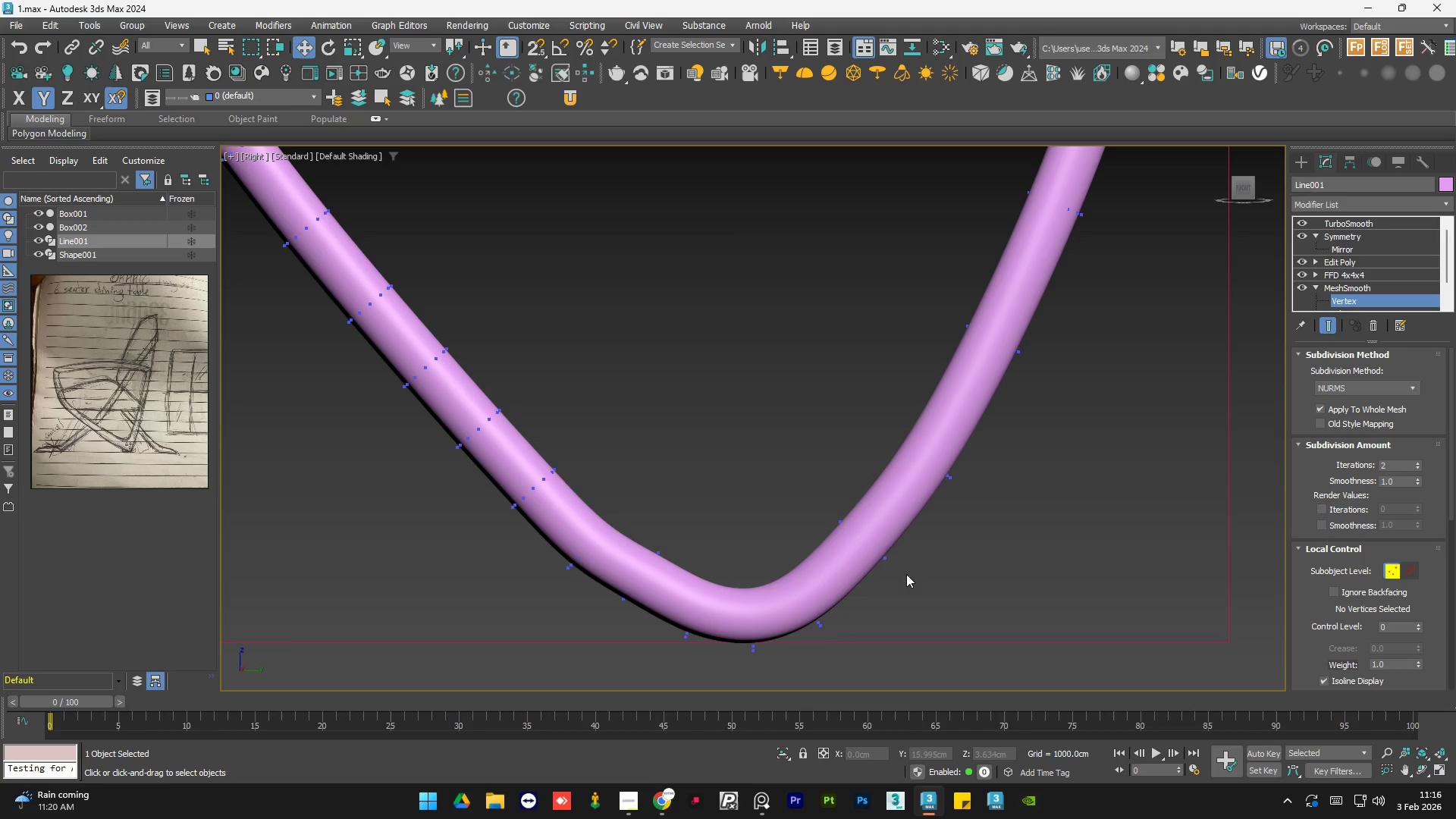 
left_click_drag(start_coordinate=[904, 582], to_coordinate=[824, 506])
 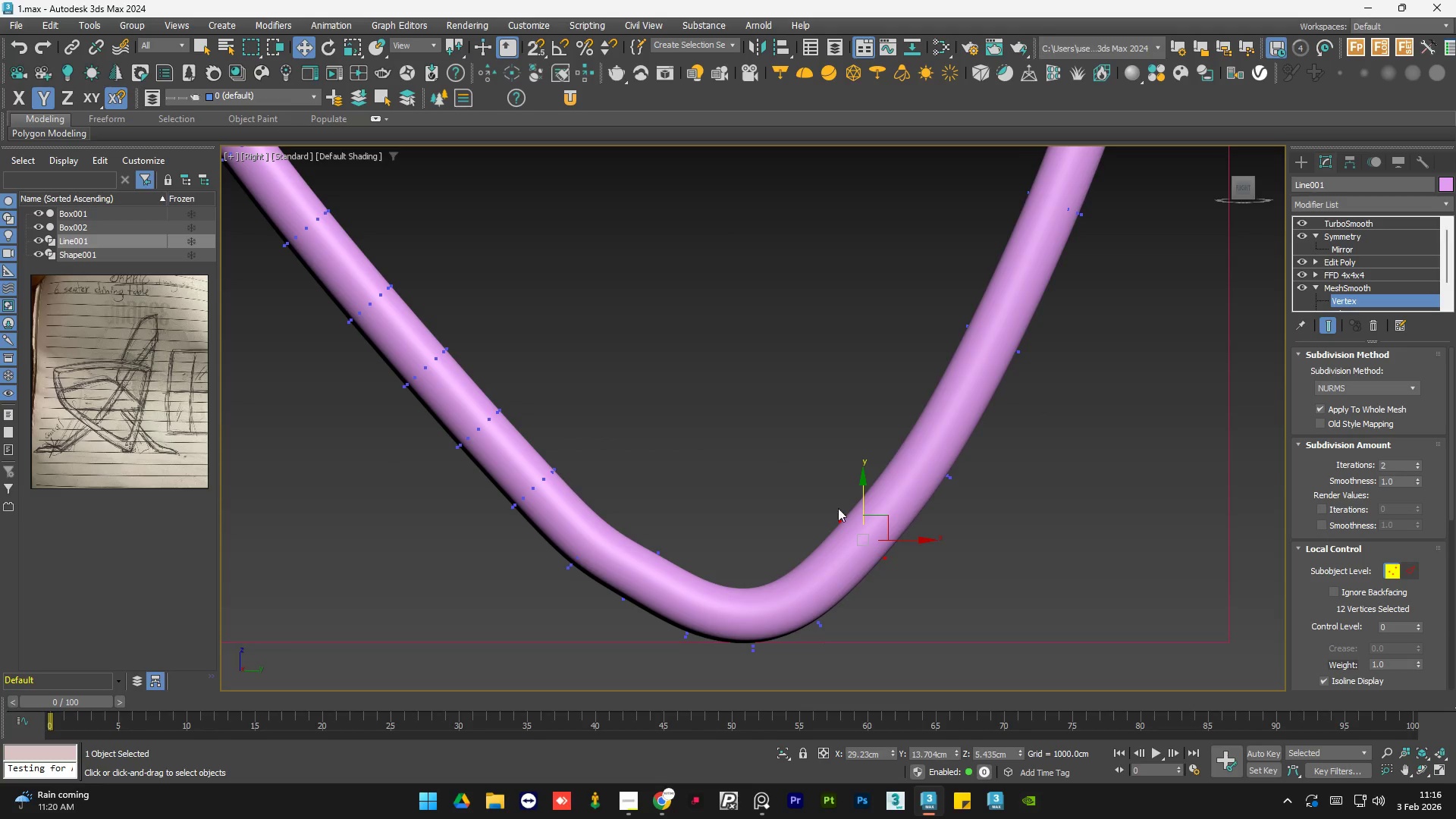 
key(Control+Z)
 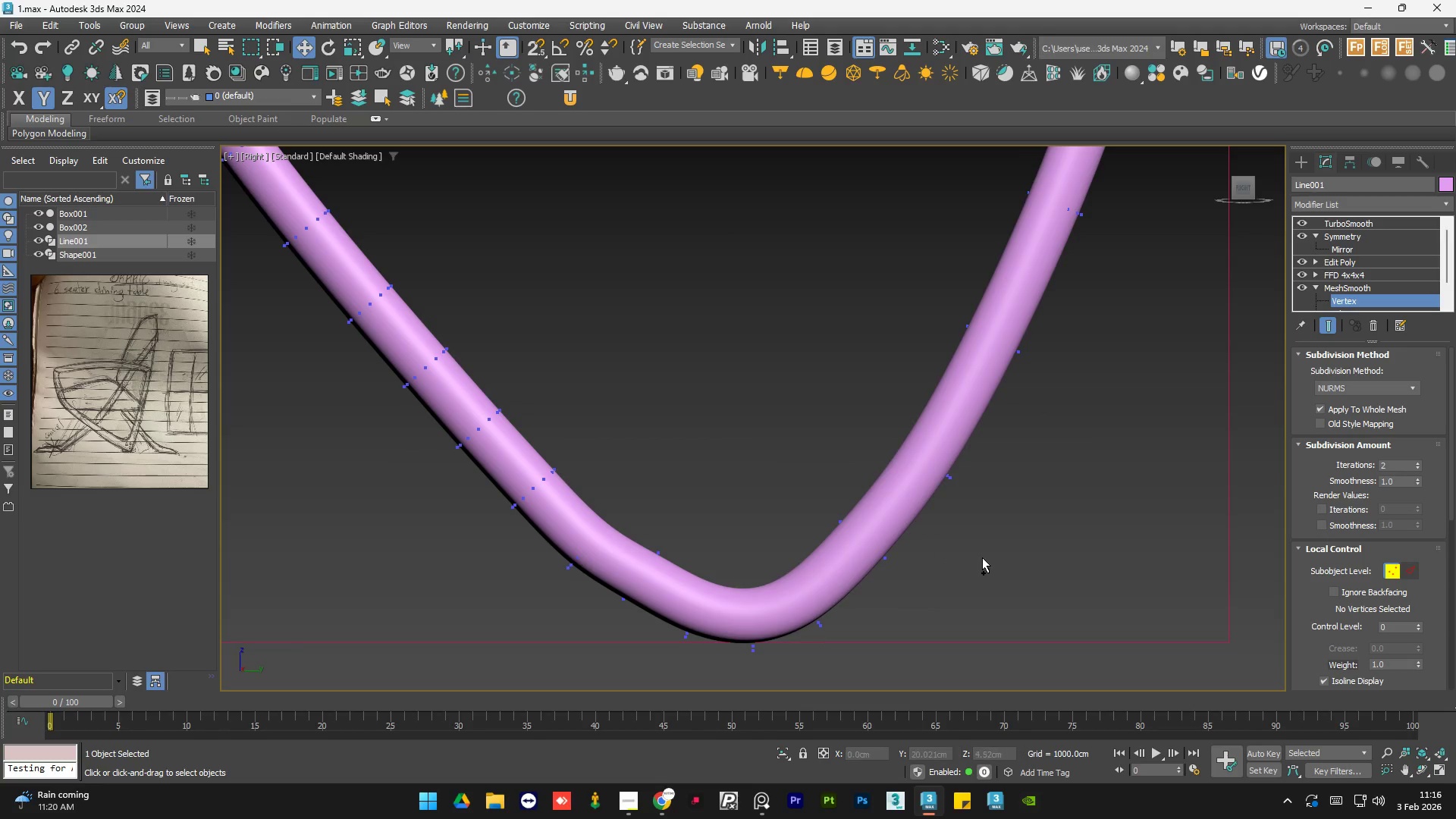 
key(Control+Z)
 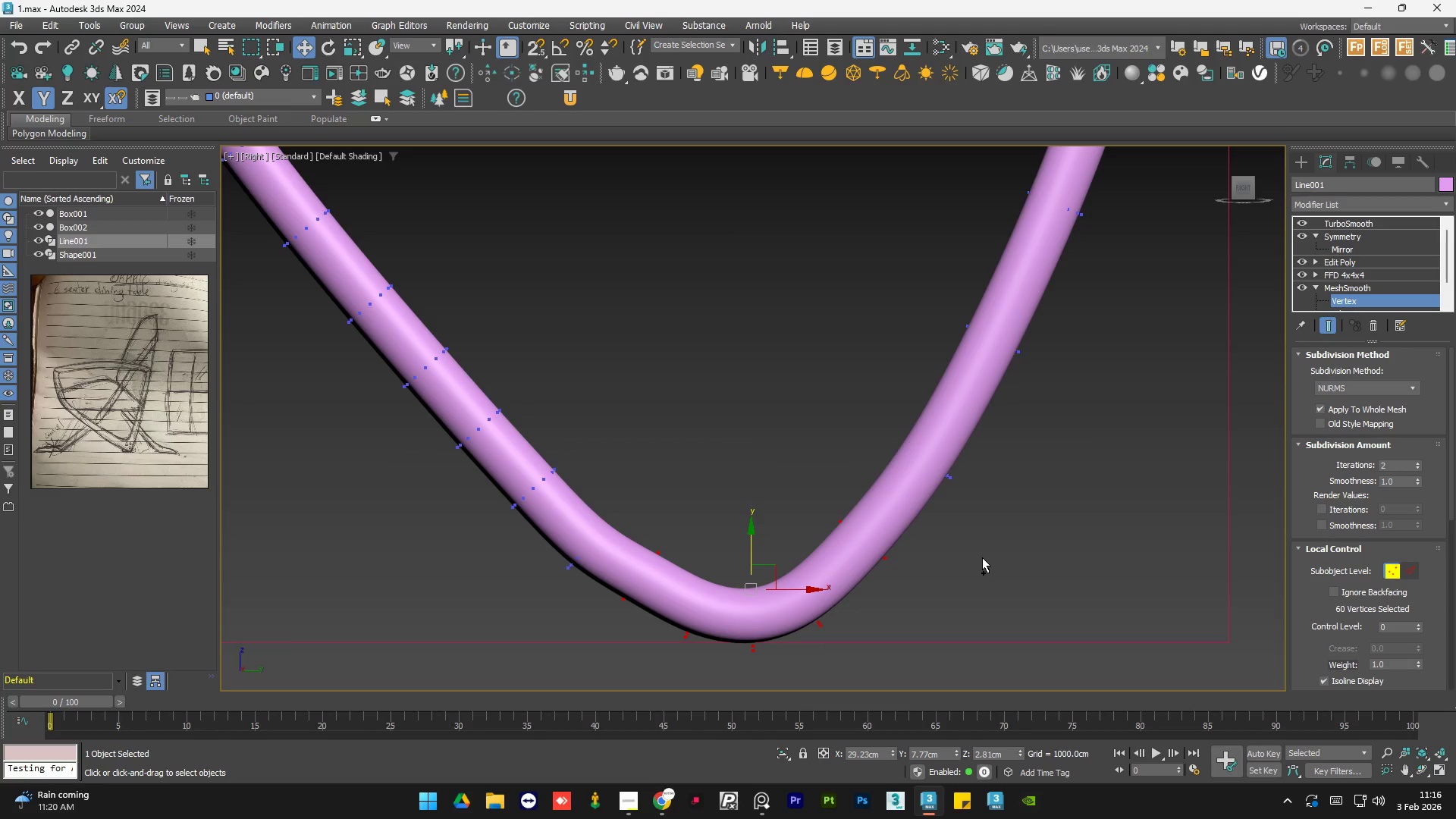 
key(Control+Z)
 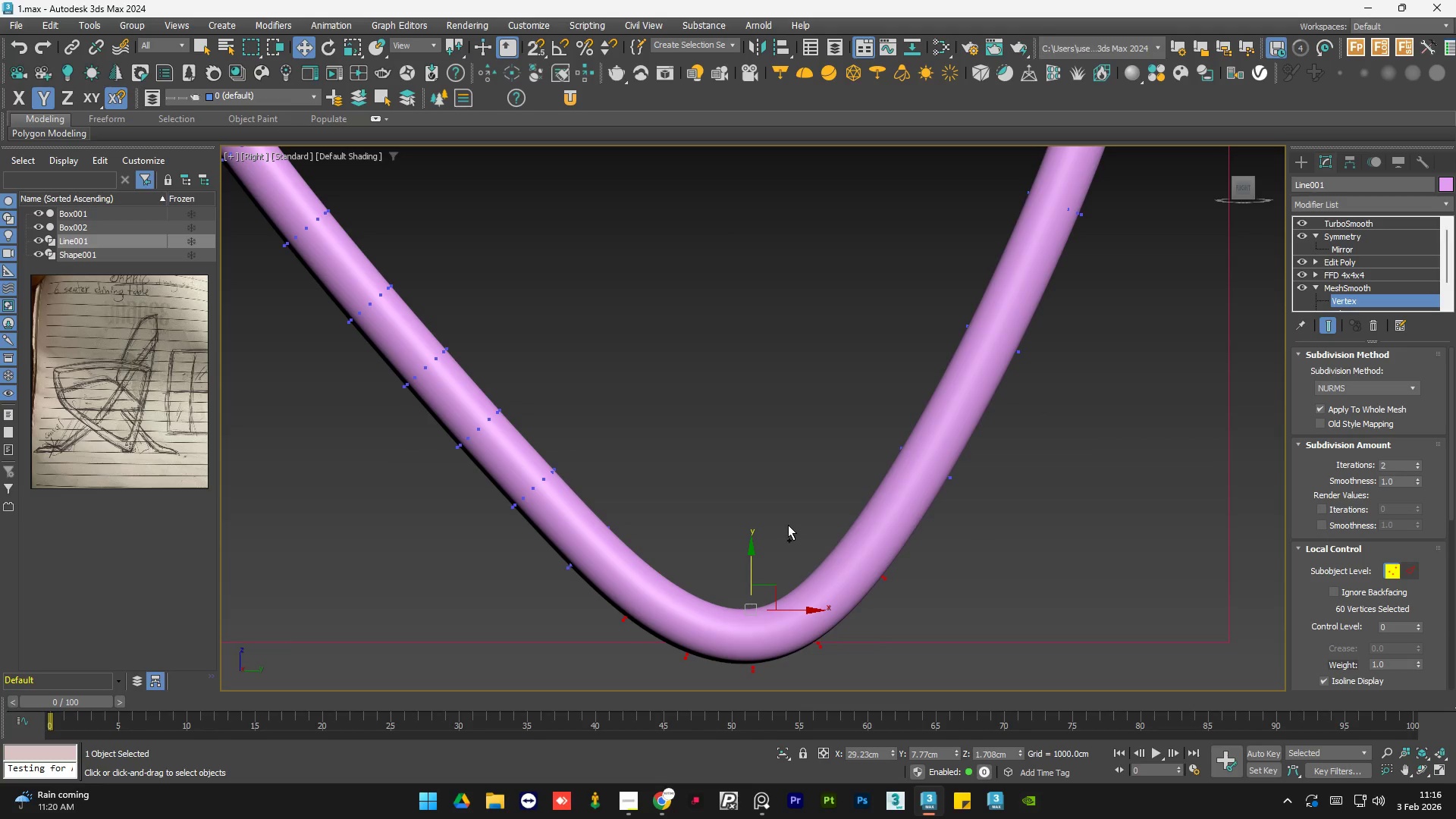 
left_click([885, 554])
 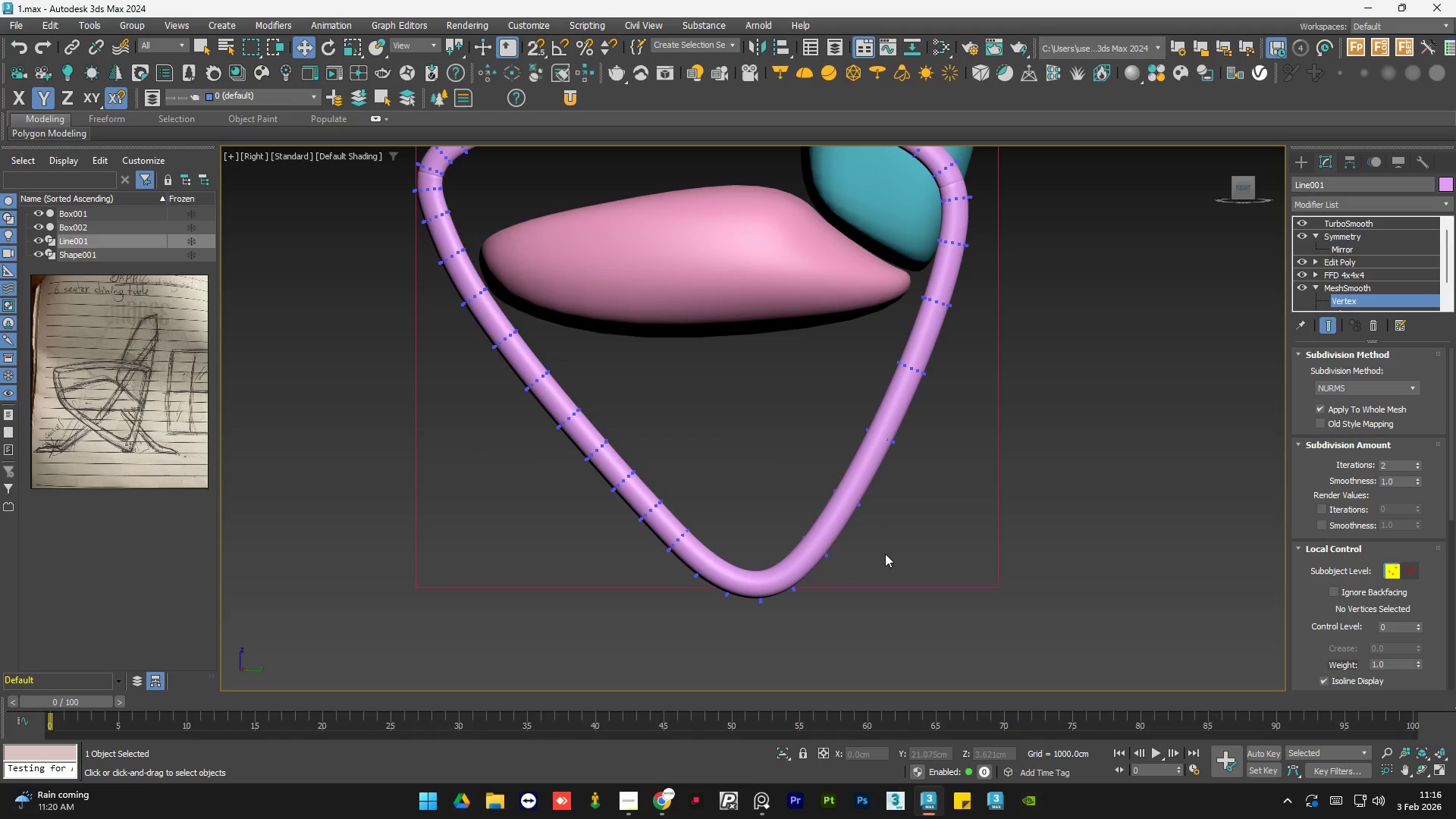 
scroll: coordinate [767, 533], scroll_direction: down, amount: 2.0
 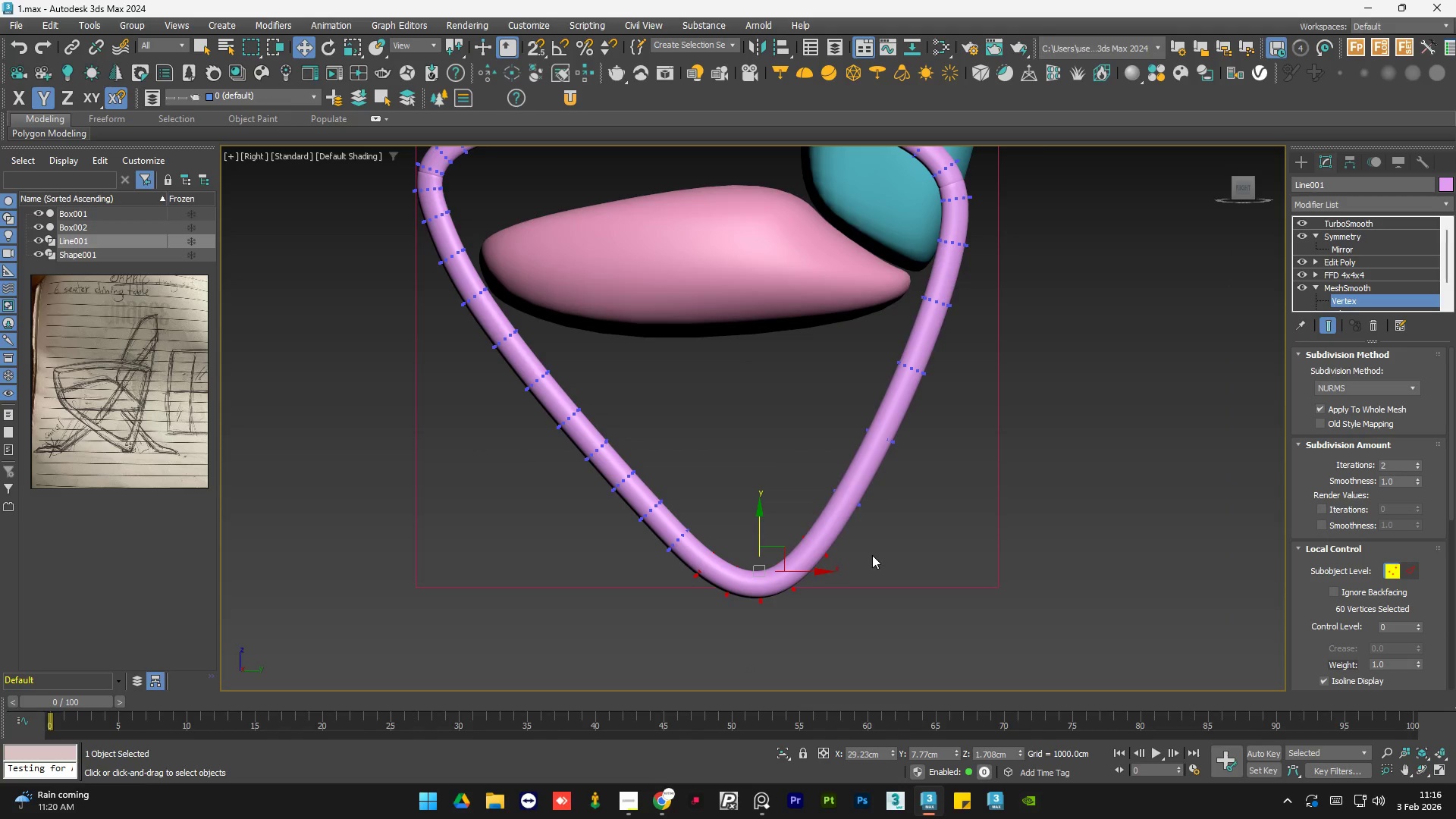 
key(Control+Z)
 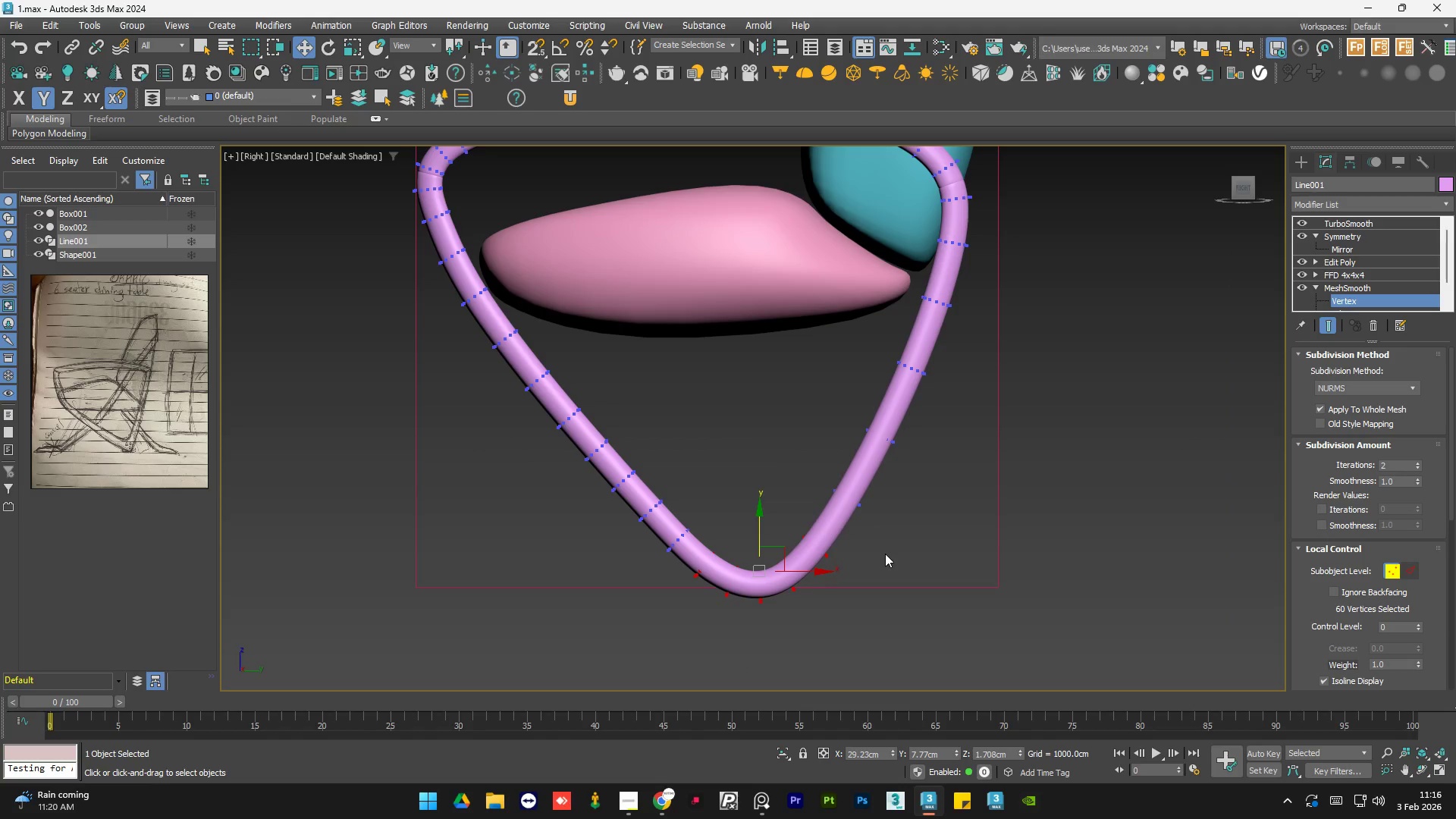 
key(Control+Z)
 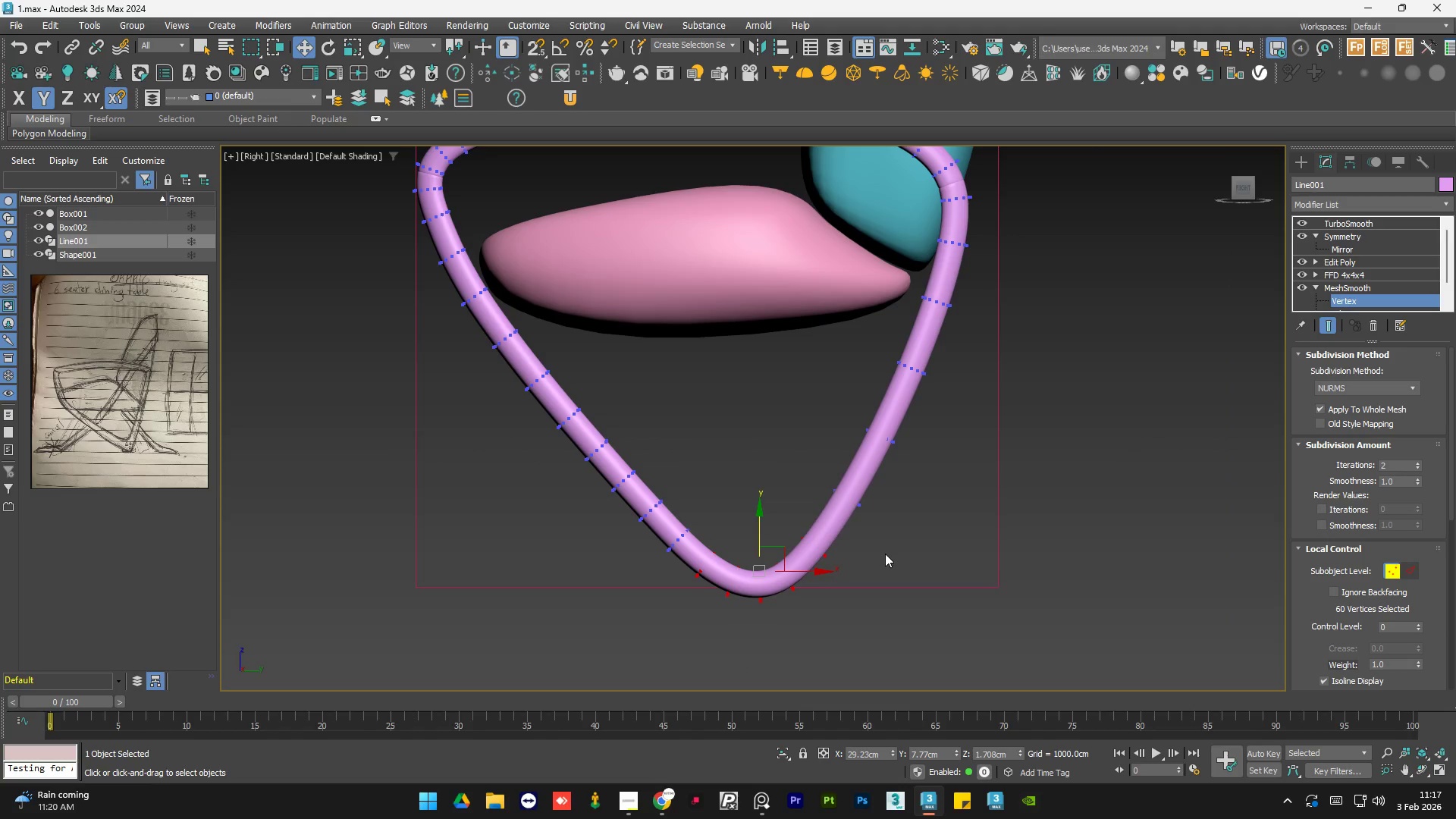 
left_click([885, 554])
 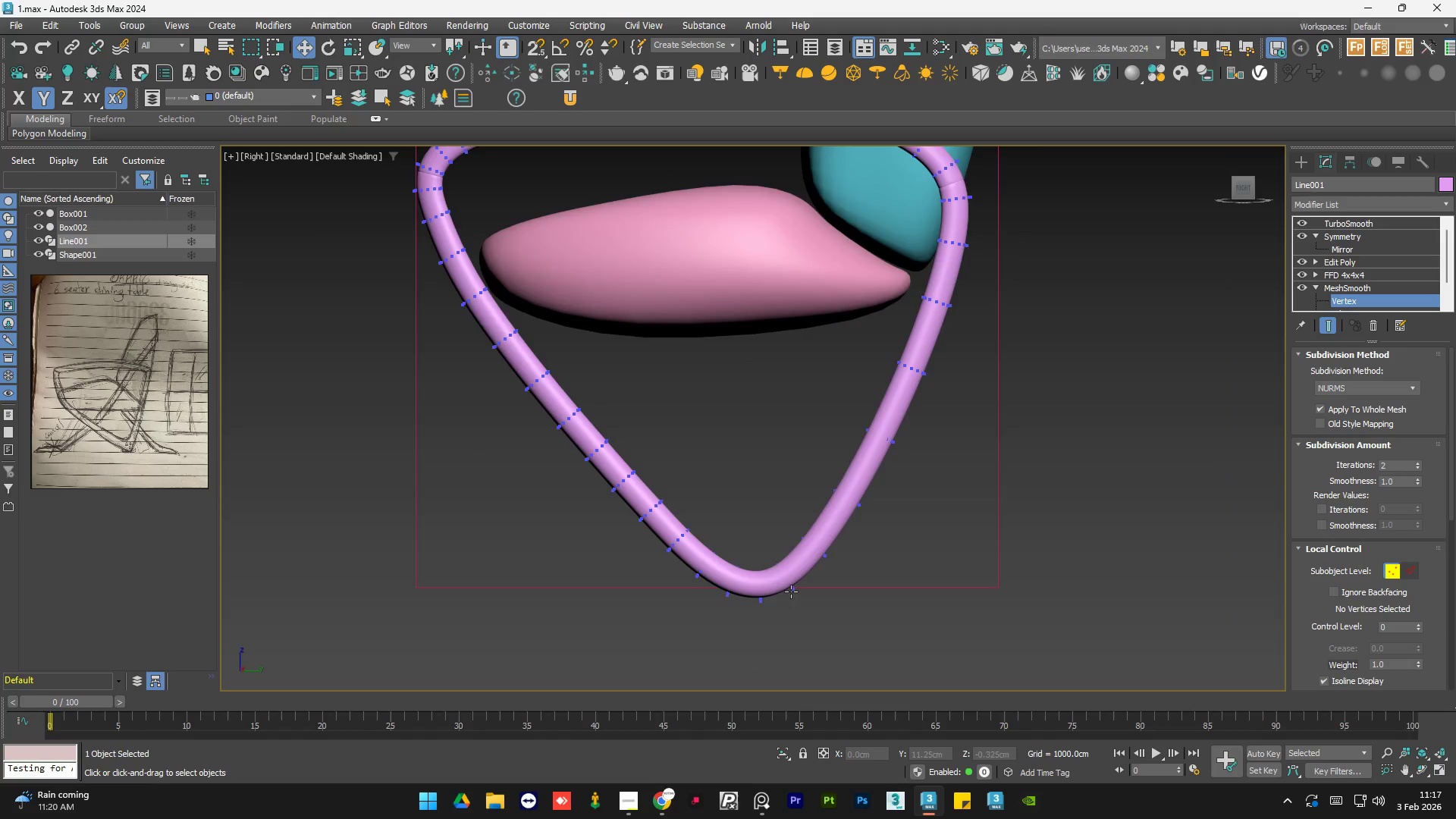 
scroll: coordinate [786, 592], scroll_direction: down, amount: 1.0
 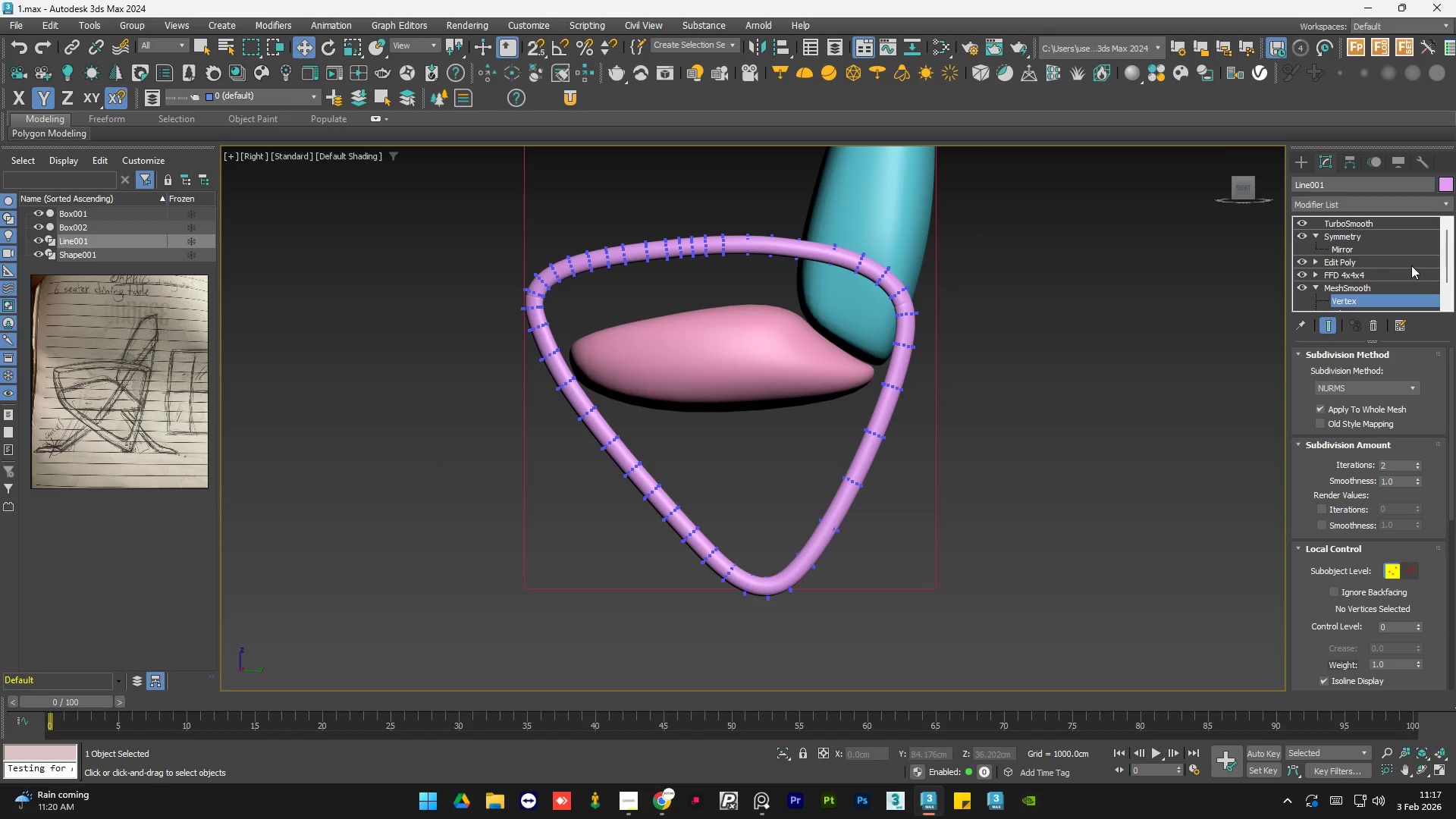 
left_click([1346, 292])
 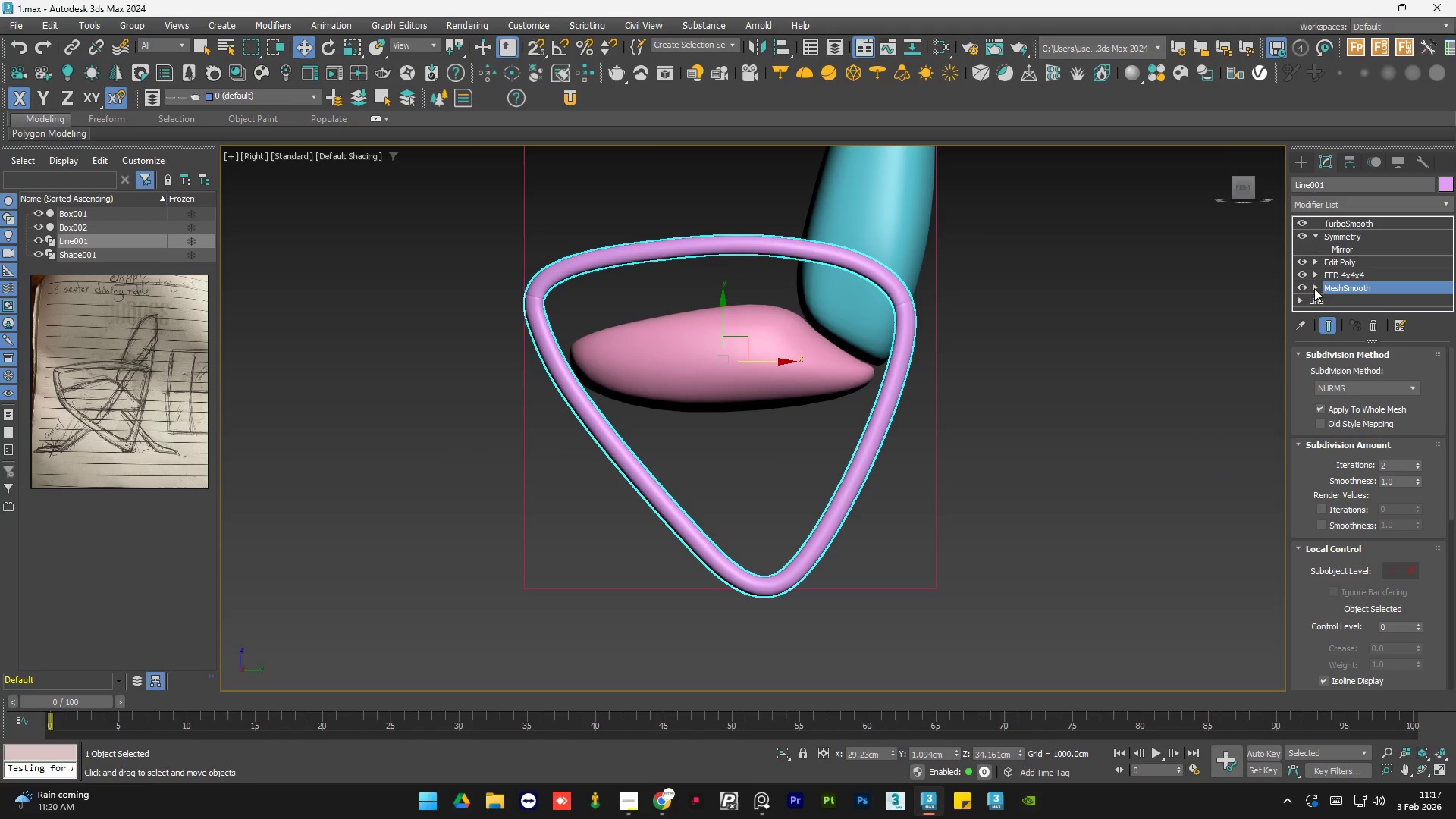 
double_click([1338, 276])
 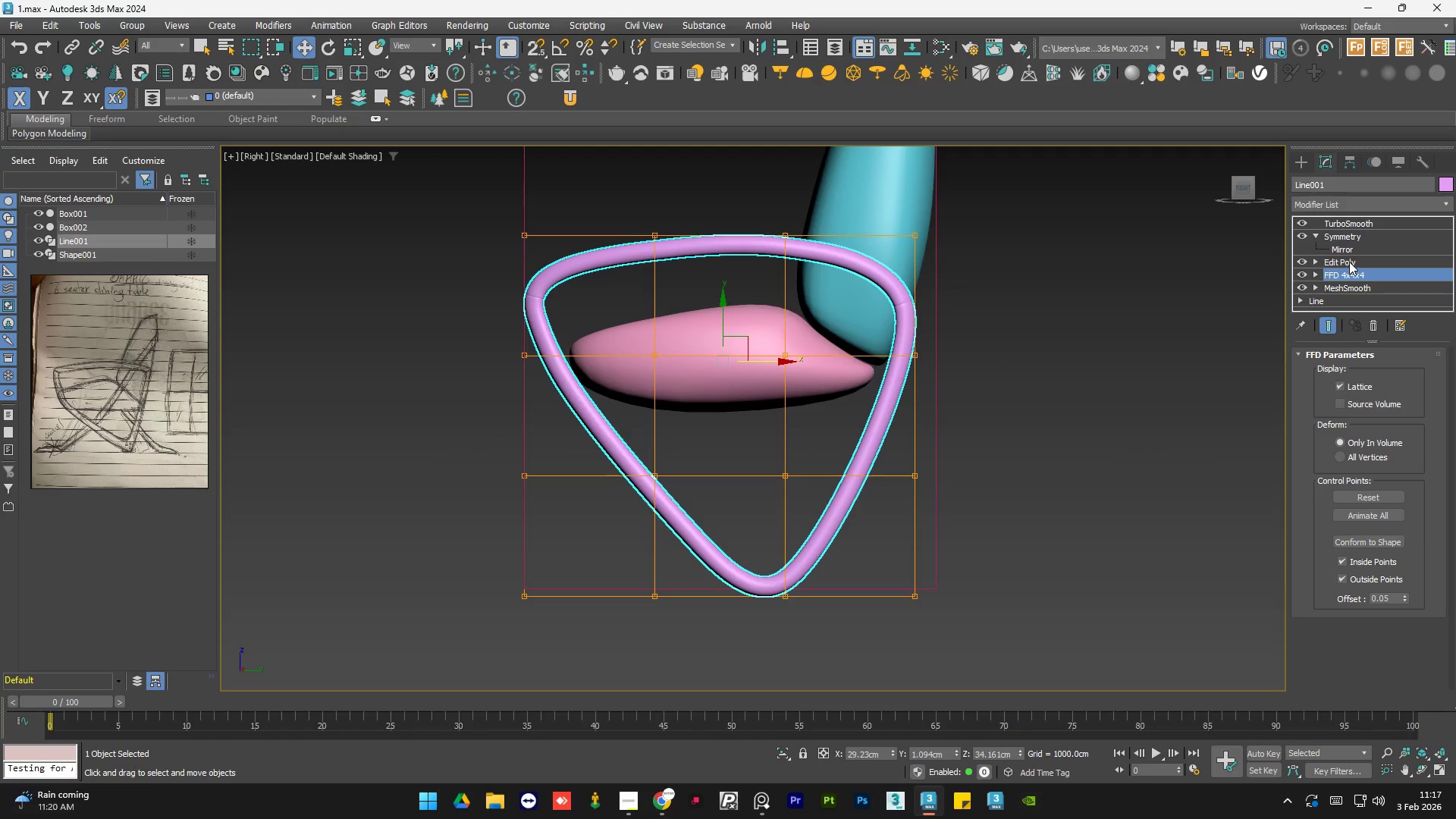 
triple_click([1349, 262])
 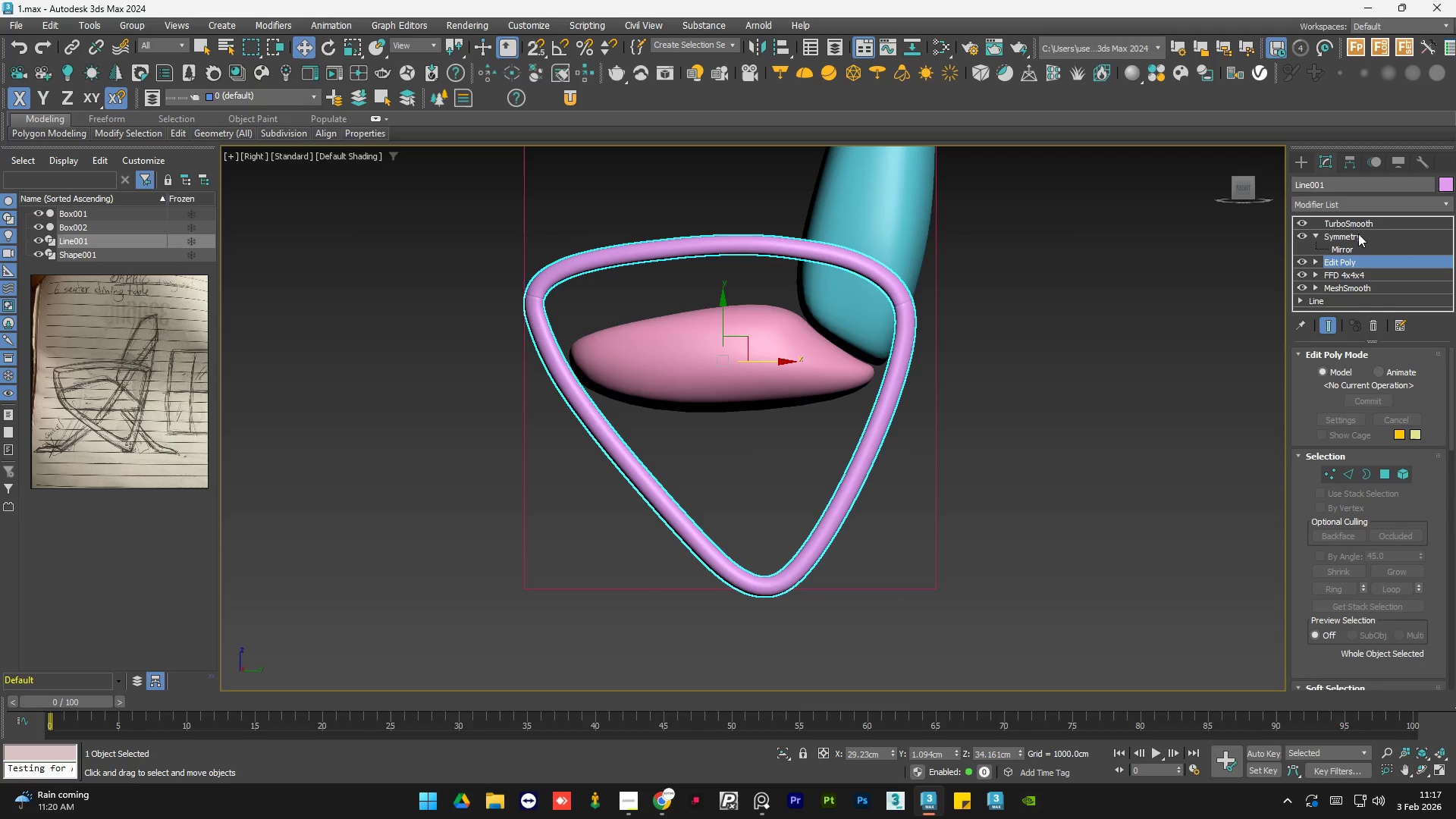 
left_click([1358, 234])
 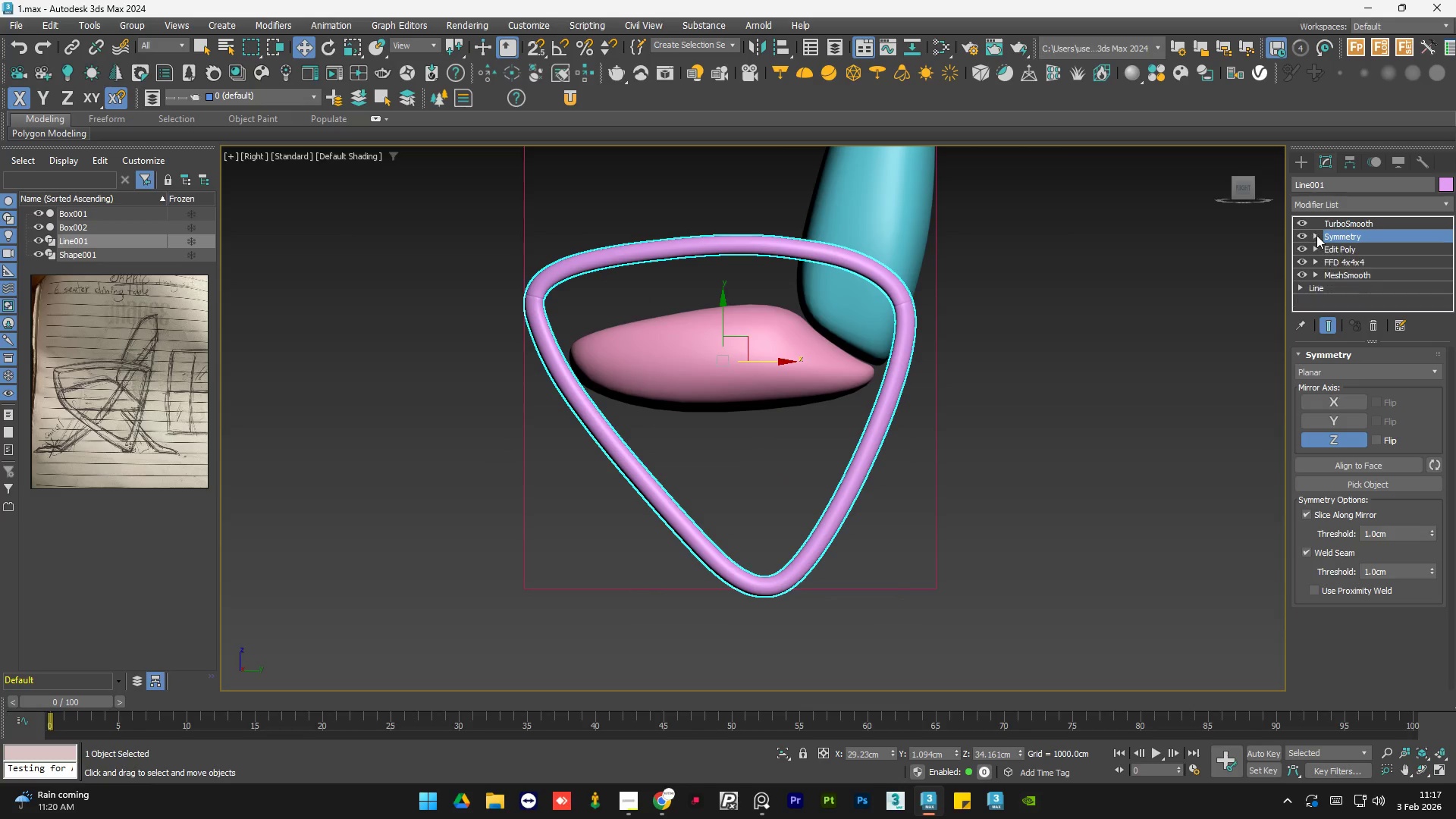 
double_click([1362, 224])
 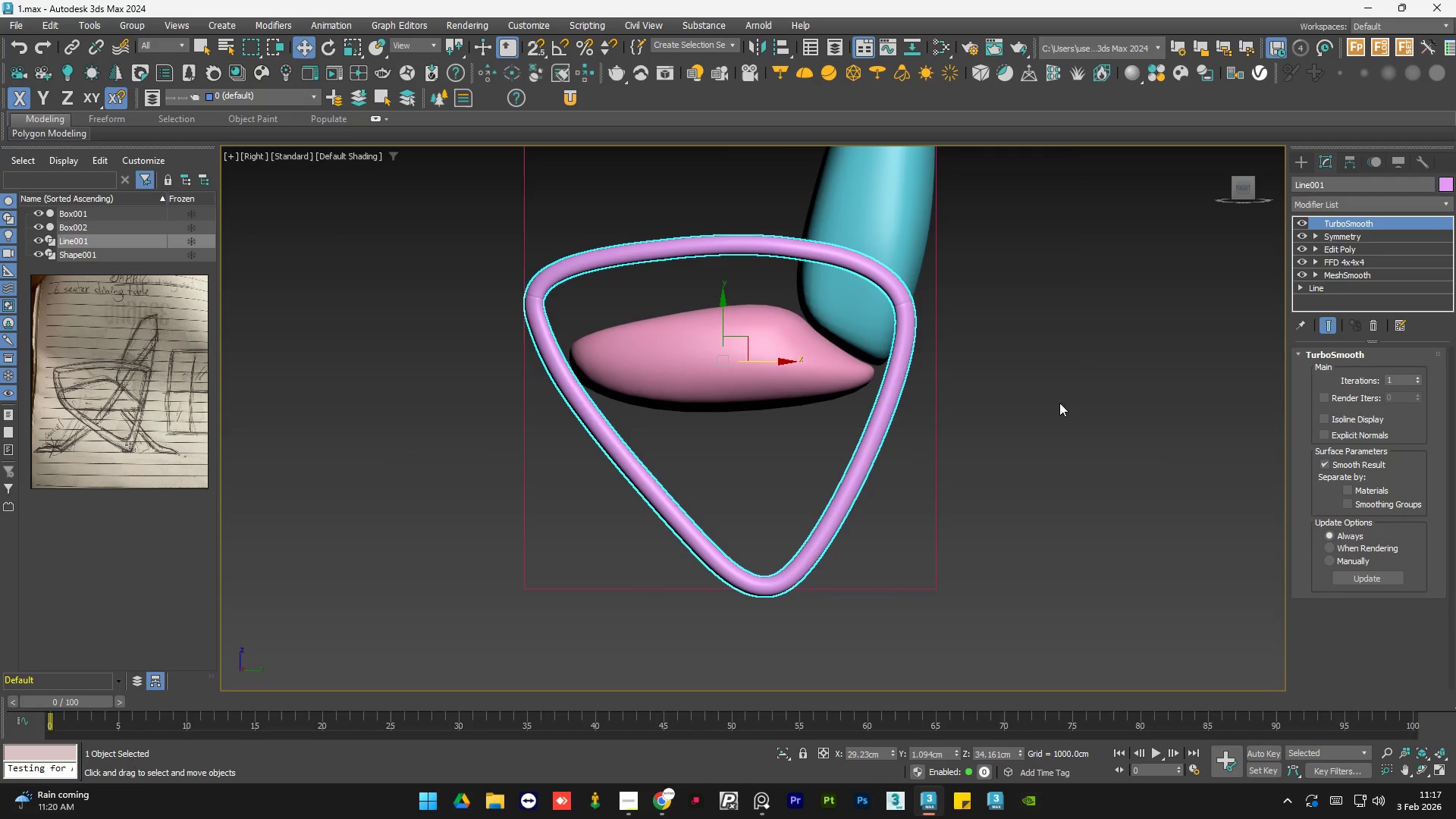 
triple_click([1034, 422])
 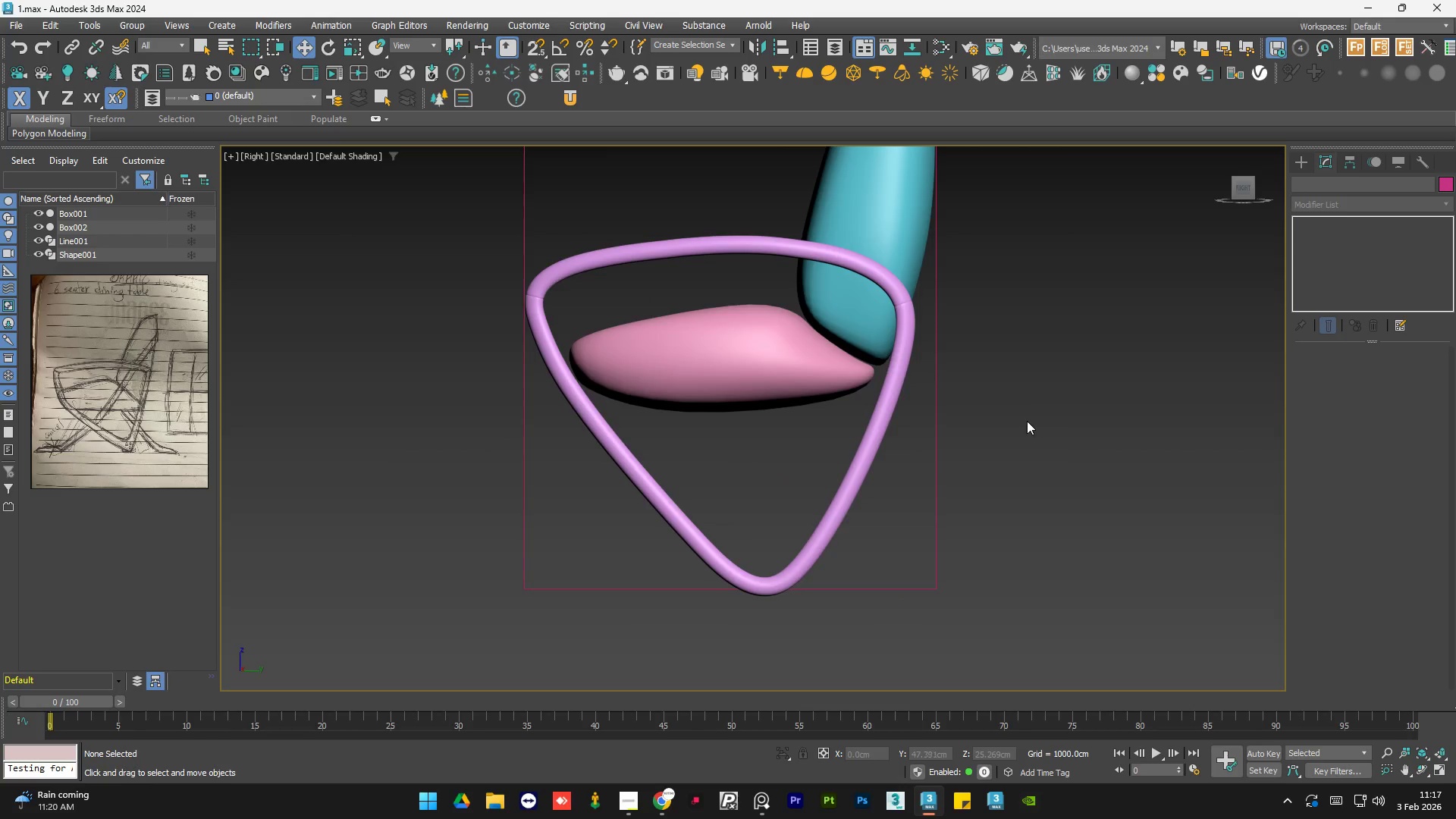 
hold_key(key=AltLeft, duration=1.14)
 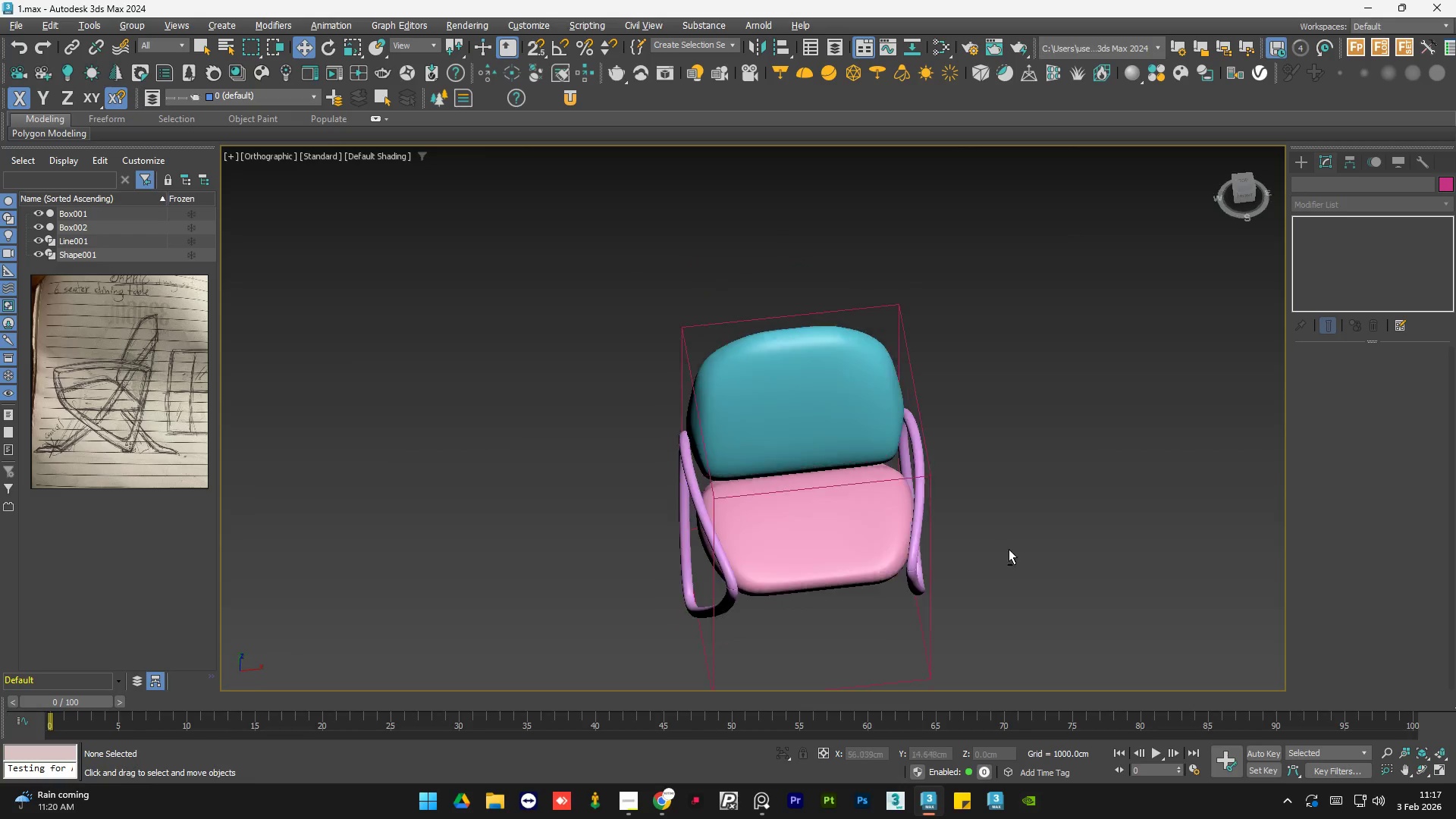 
scroll: coordinate [860, 430], scroll_direction: down, amount: 2.0
 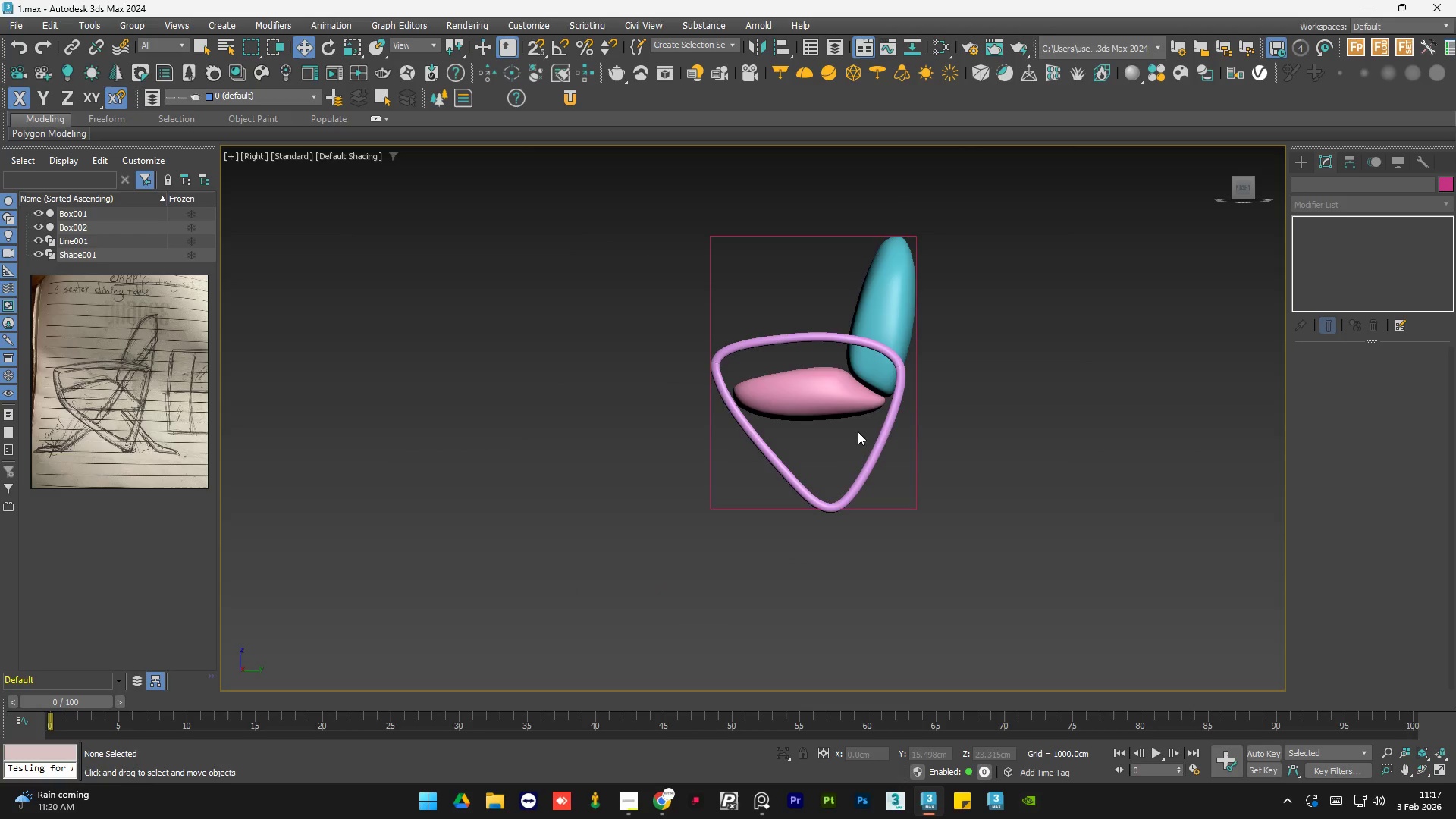 
hold_key(key=AltLeft, duration=1.5)
 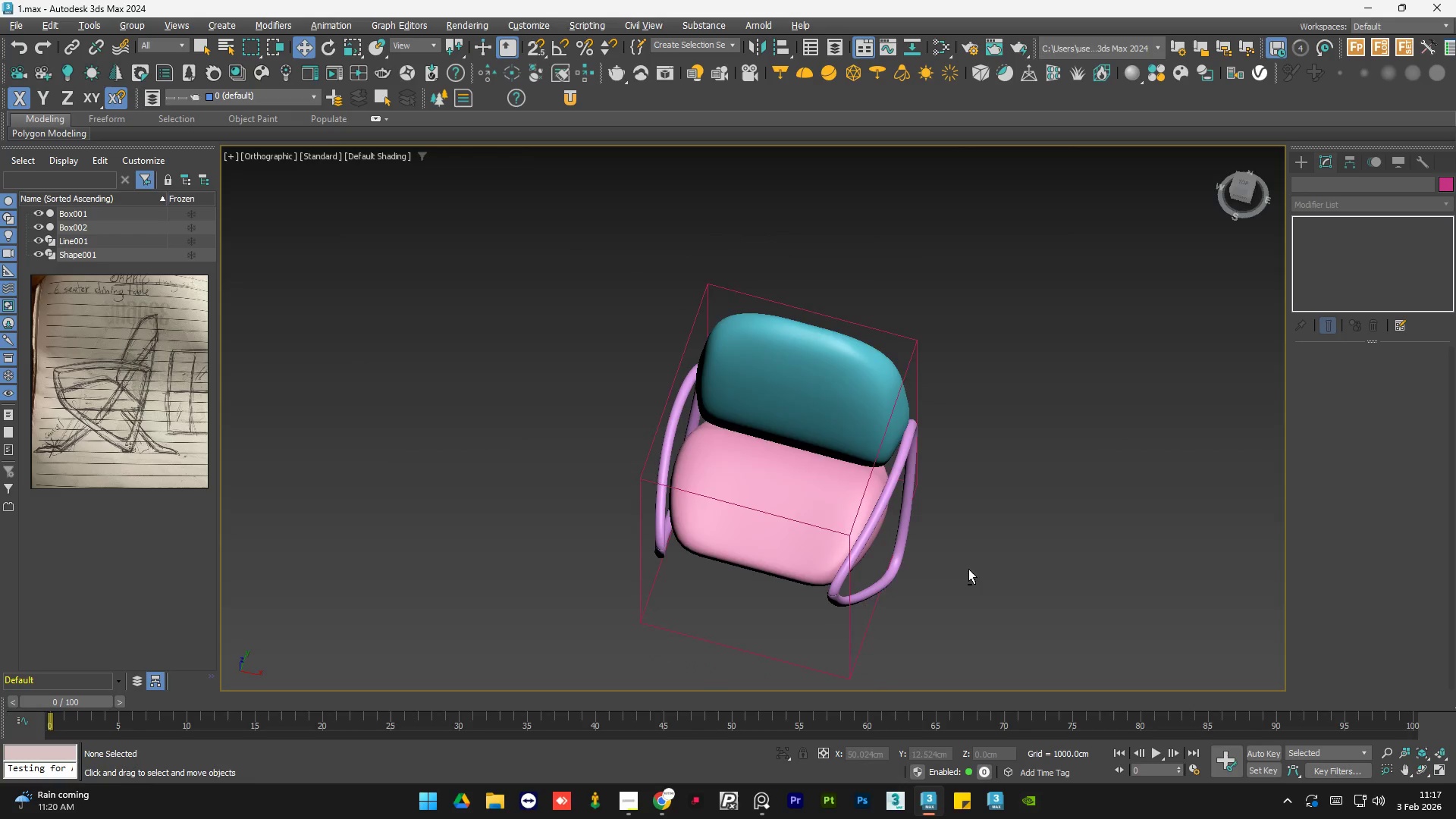 
scroll: coordinate [1005, 509], scroll_direction: up, amount: 1.0
 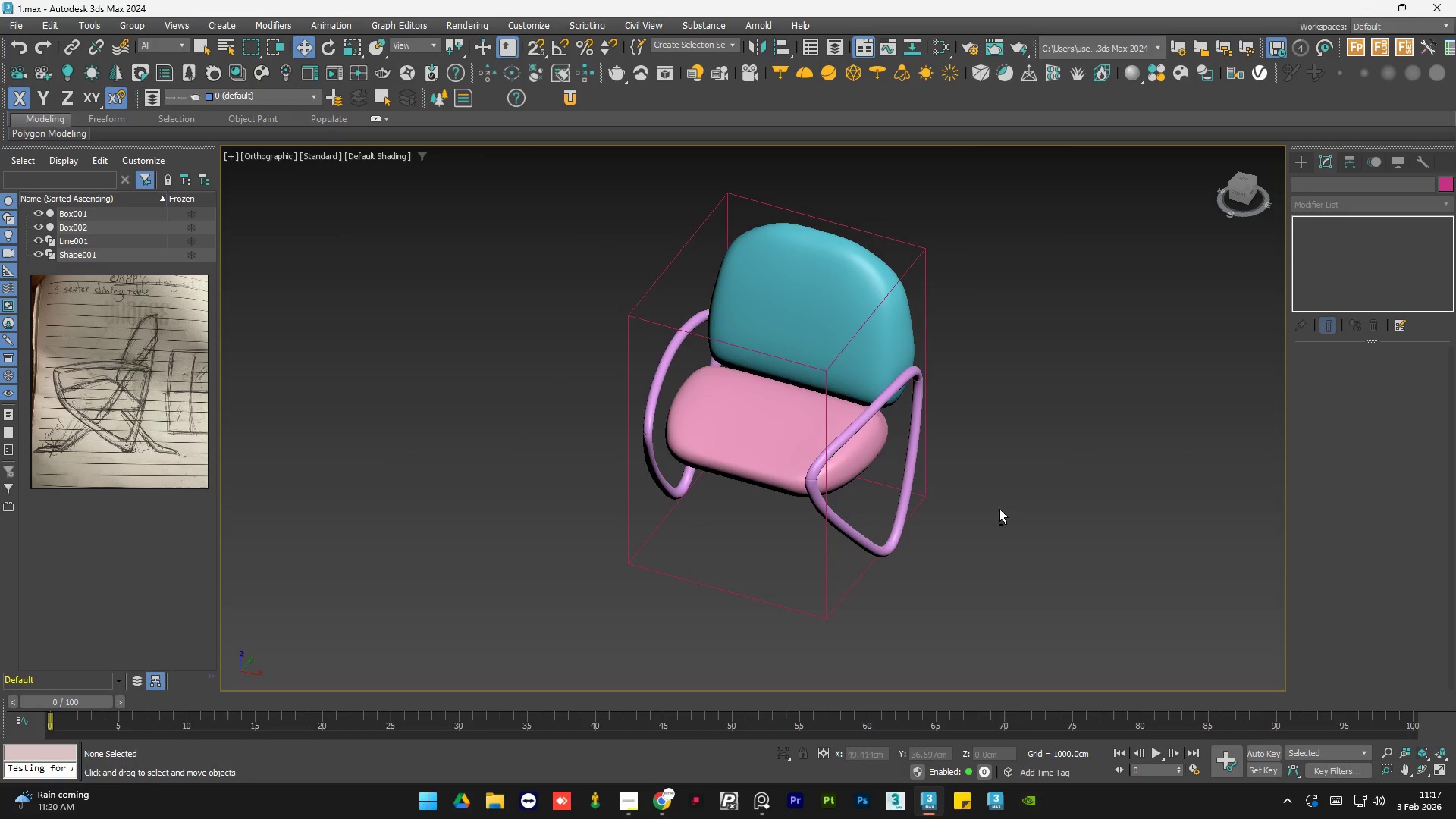 
hold_key(key=AltLeft, duration=1.0)
 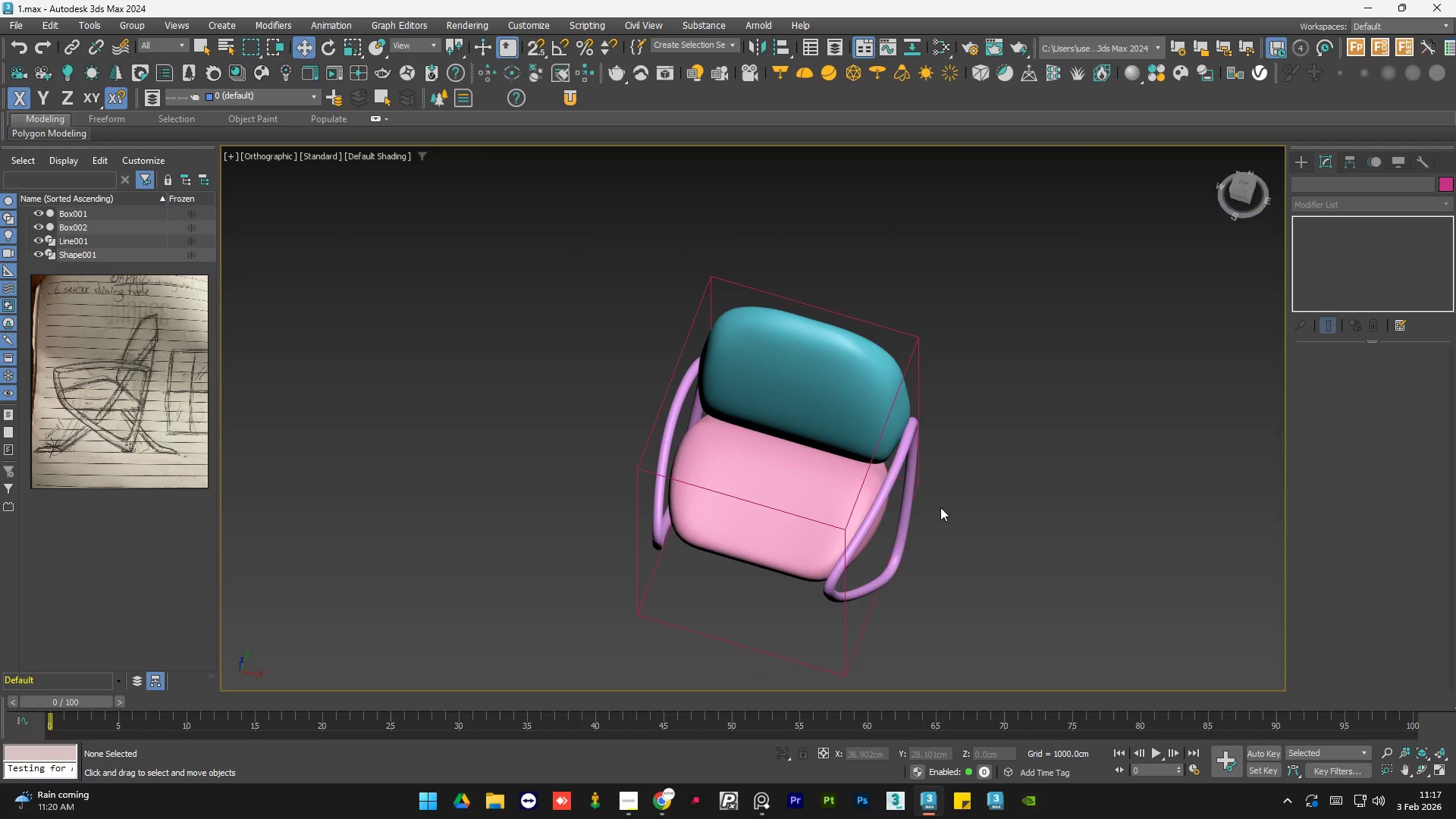 
left_click([1239, 196])
 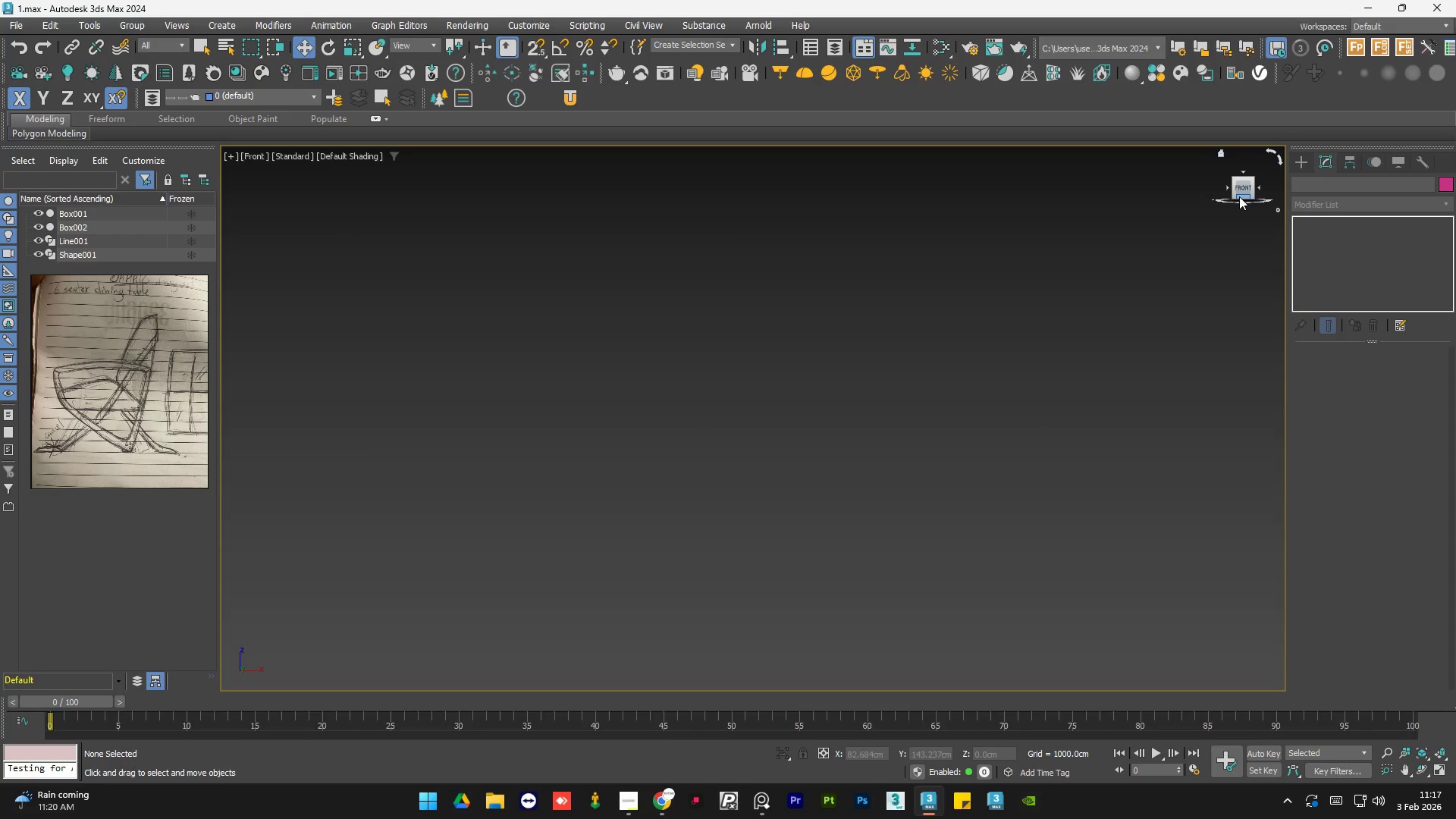 
wait(42.03)
 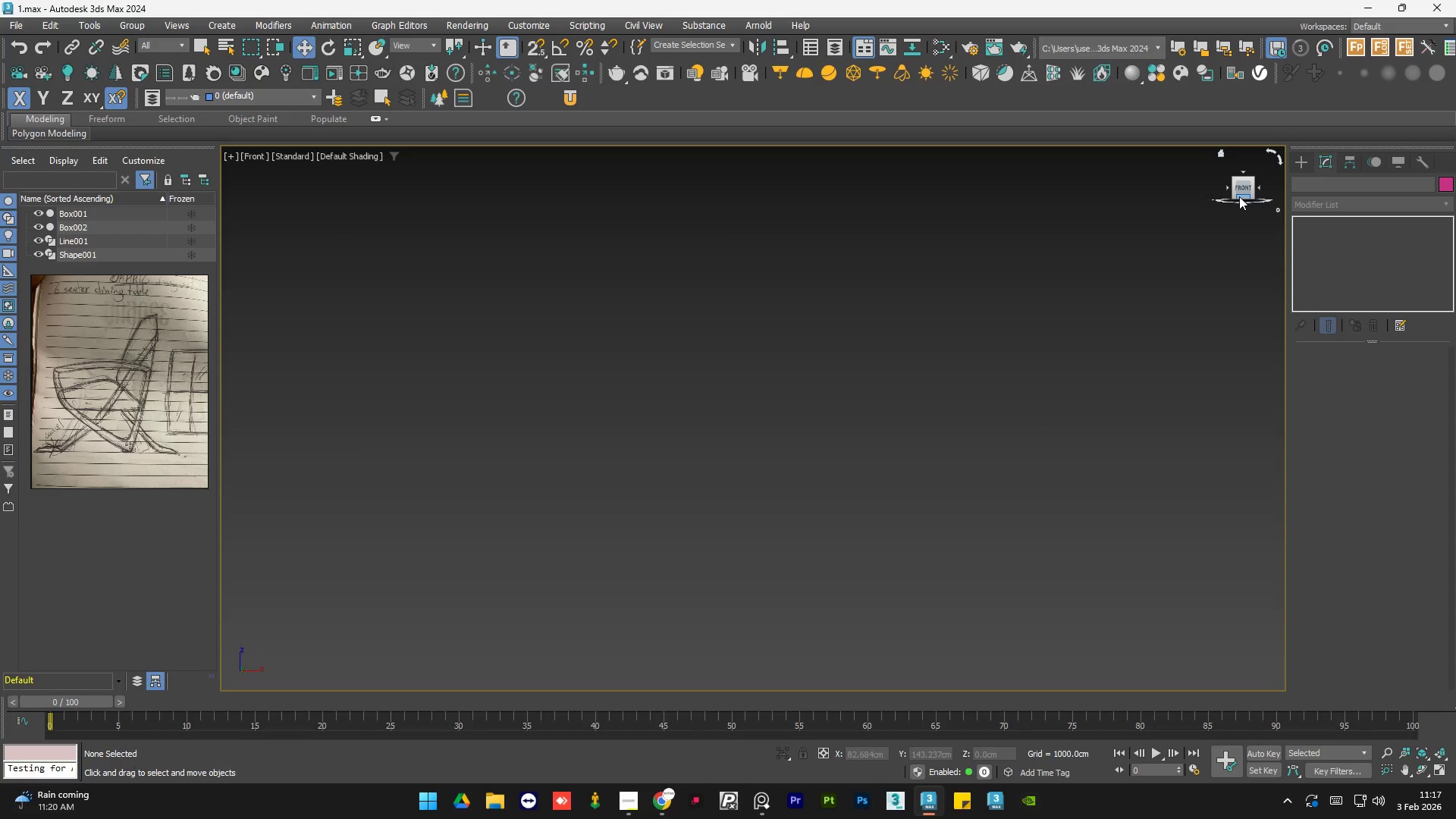 
left_click([898, 374])
 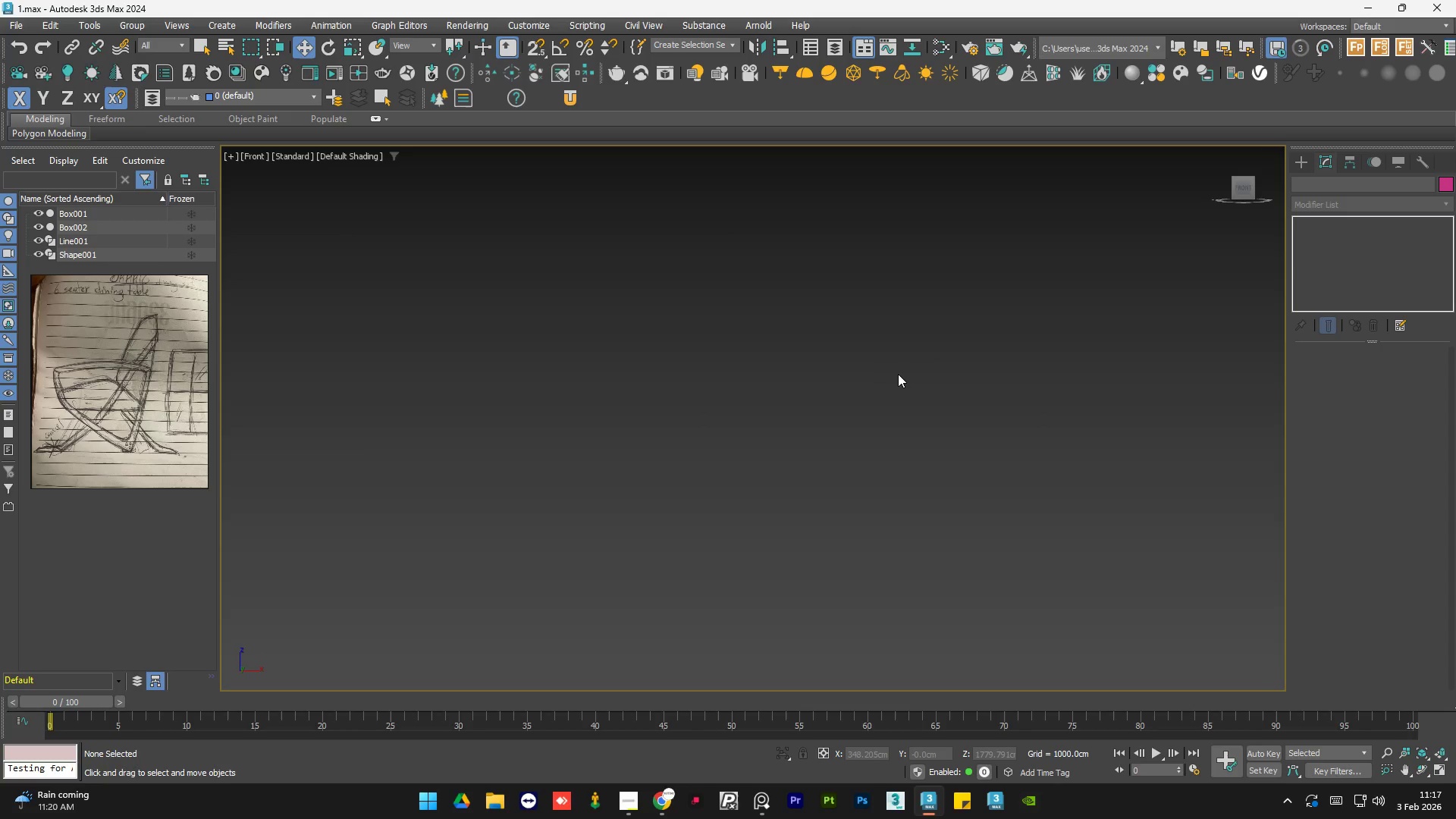 
key(Z)
 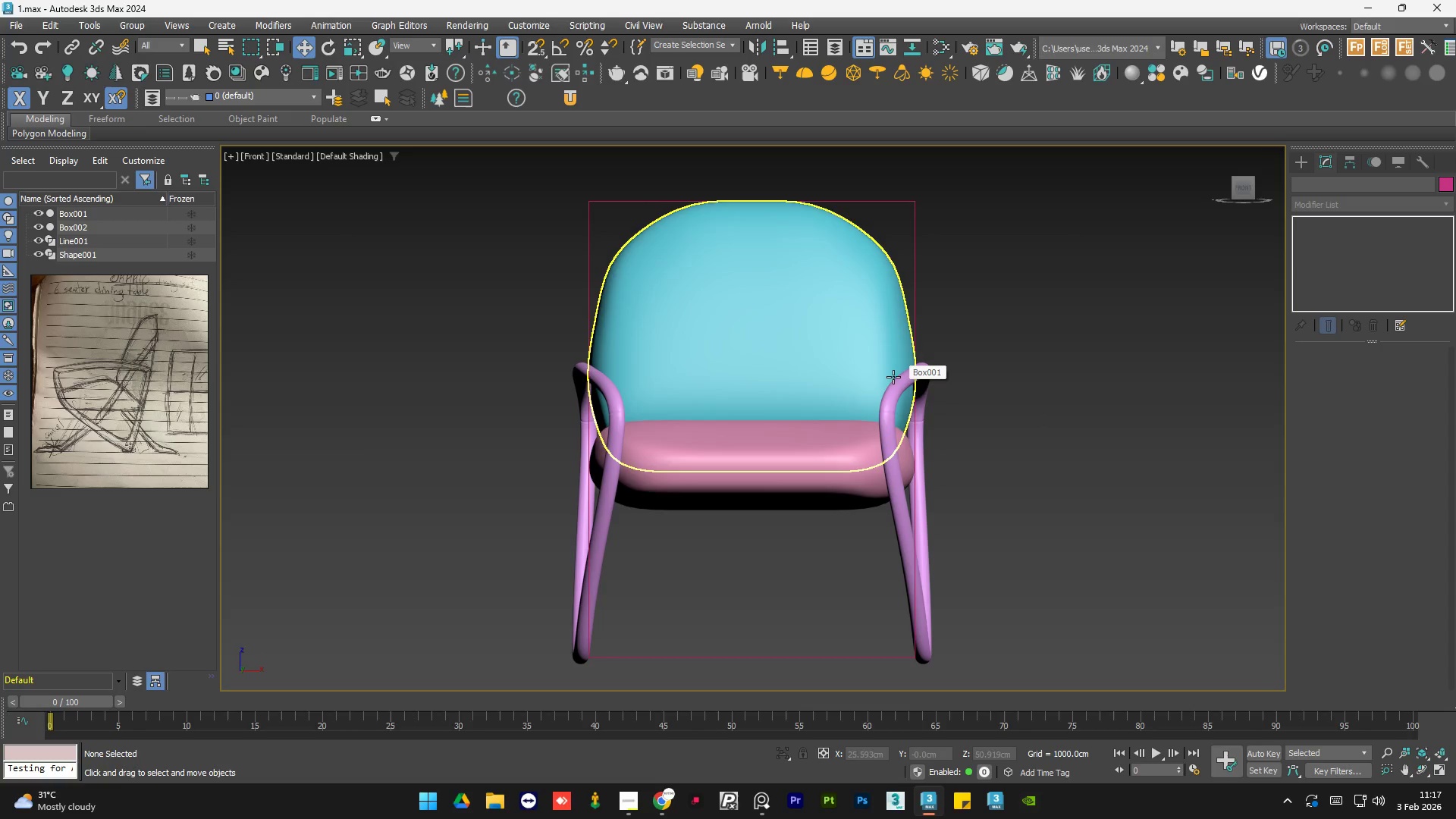 
scroll: coordinate [645, 447], scroll_direction: up, amount: 2.0
 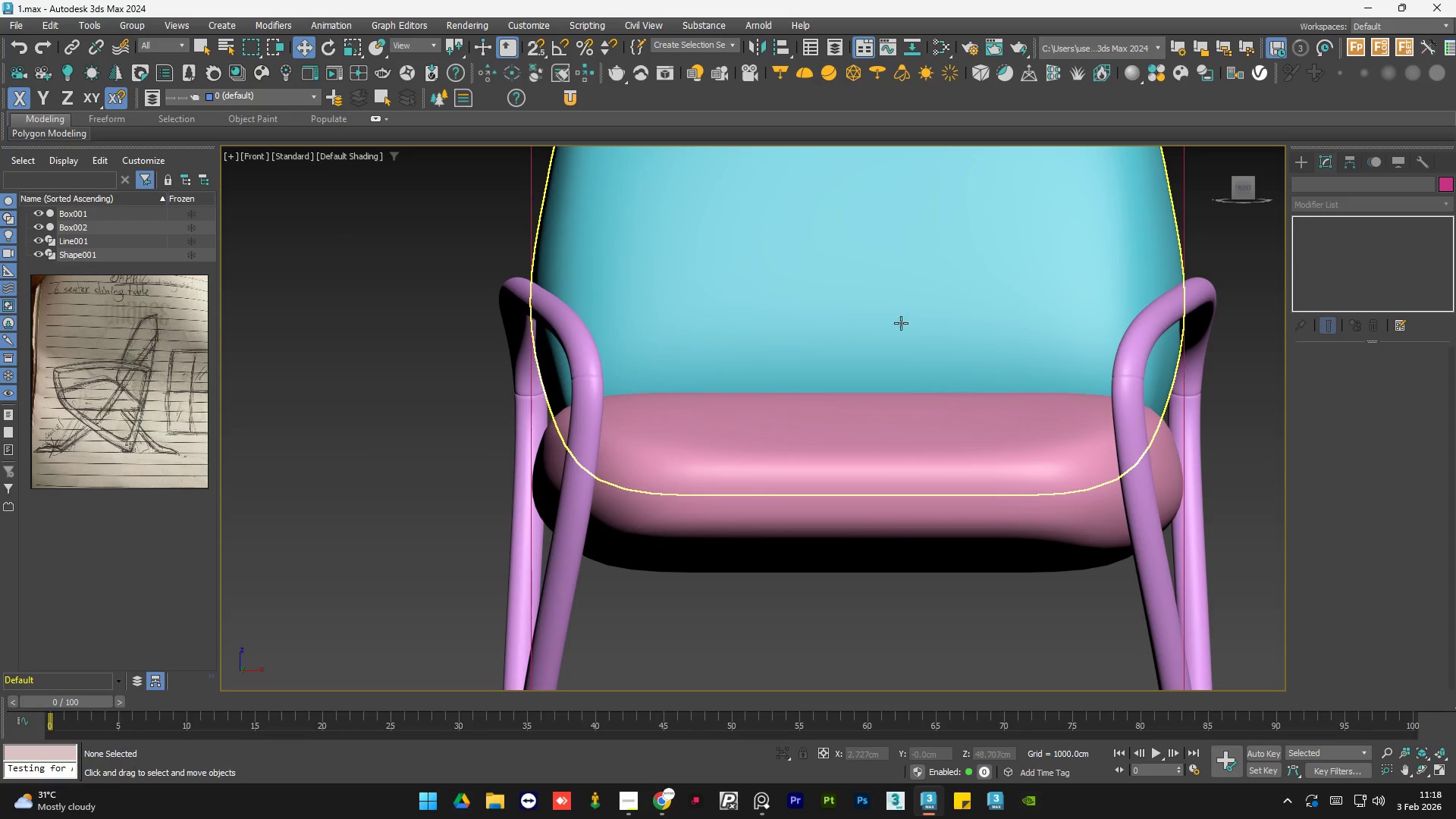 
scroll: coordinate [920, 318], scroll_direction: down, amount: 1.0
 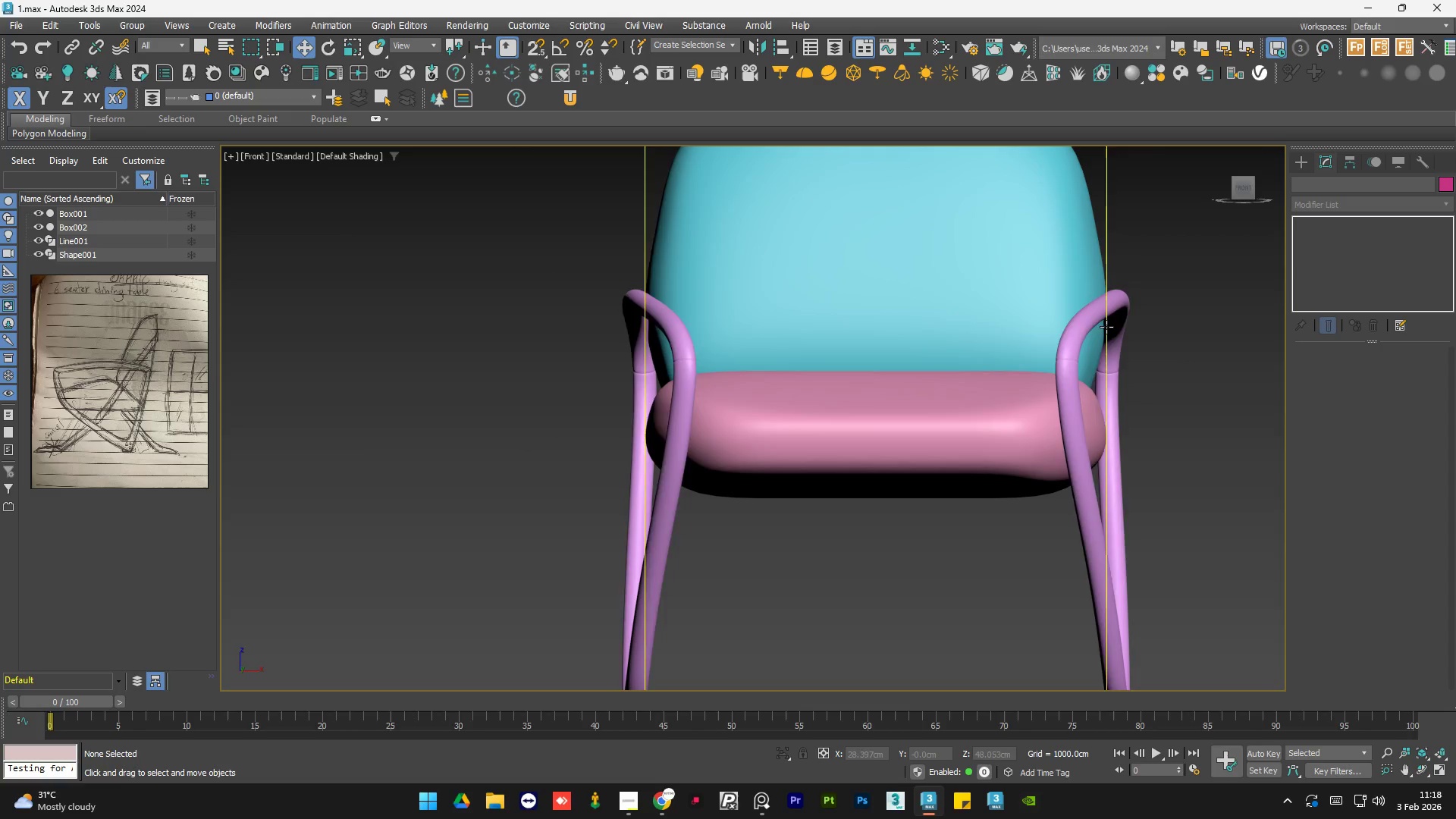 
left_click([1127, 309])
 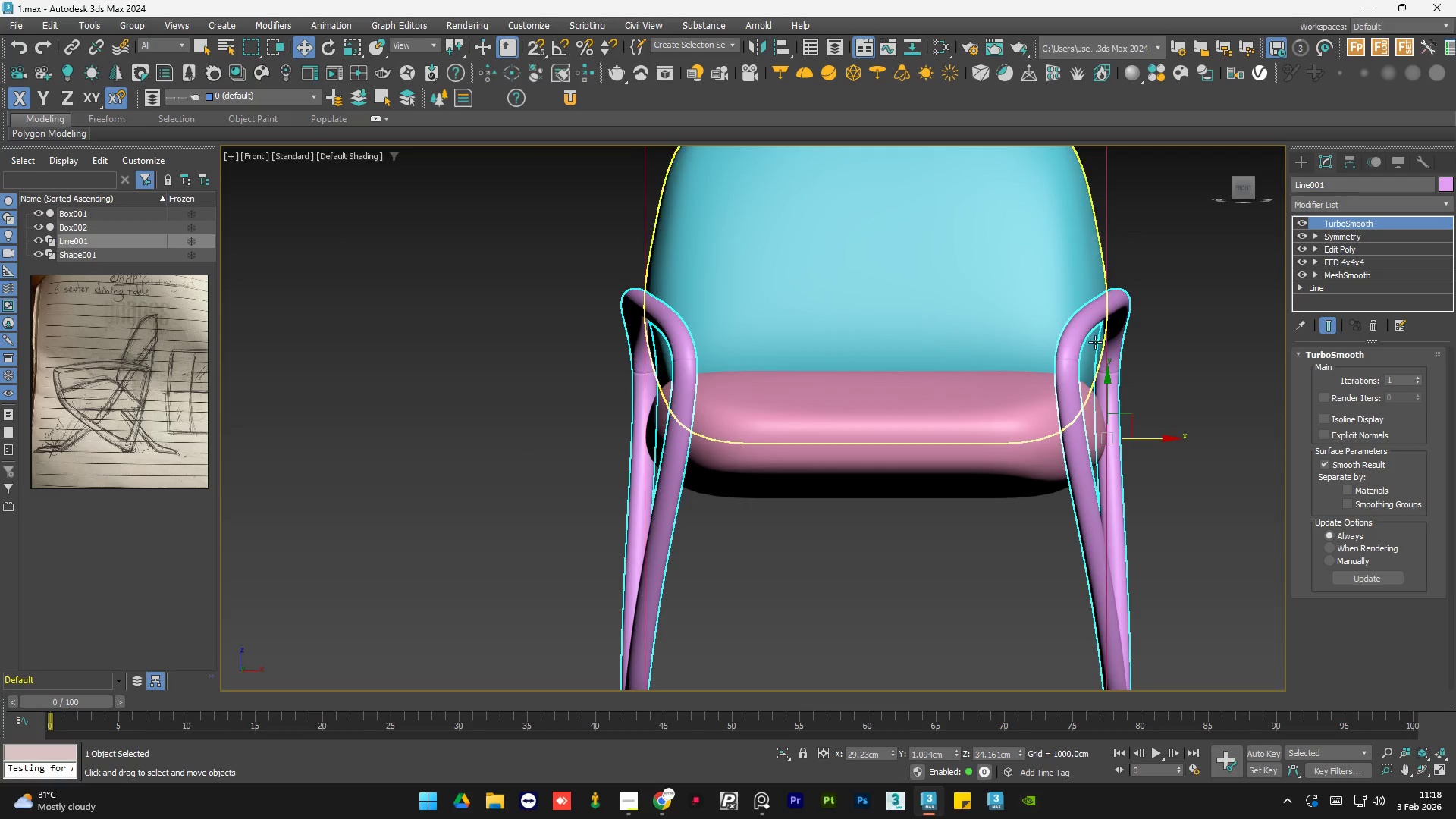 
hold_key(key=AltLeft, duration=1.5)
 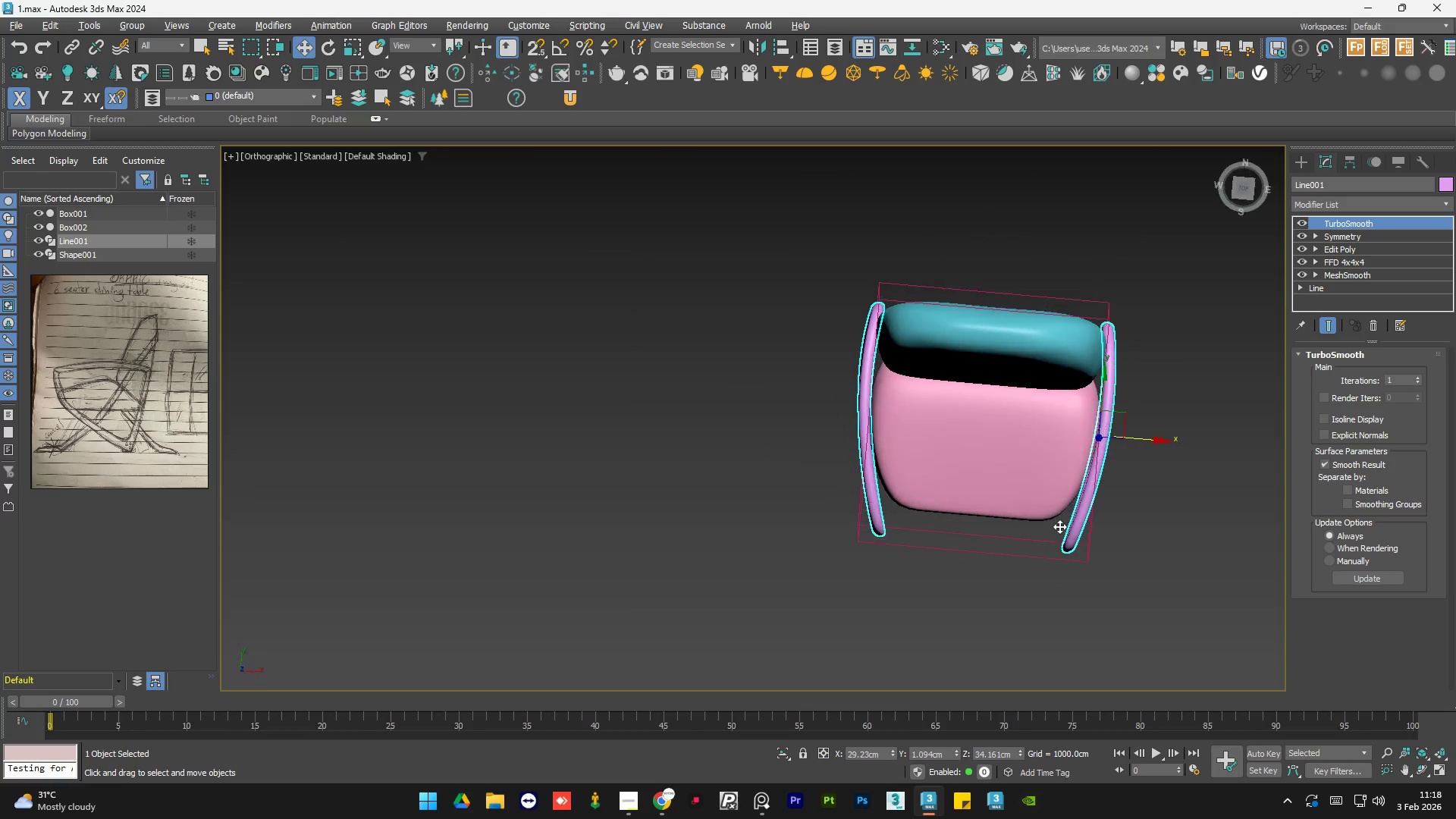 
scroll: coordinate [1090, 348], scroll_direction: down, amount: 2.0
 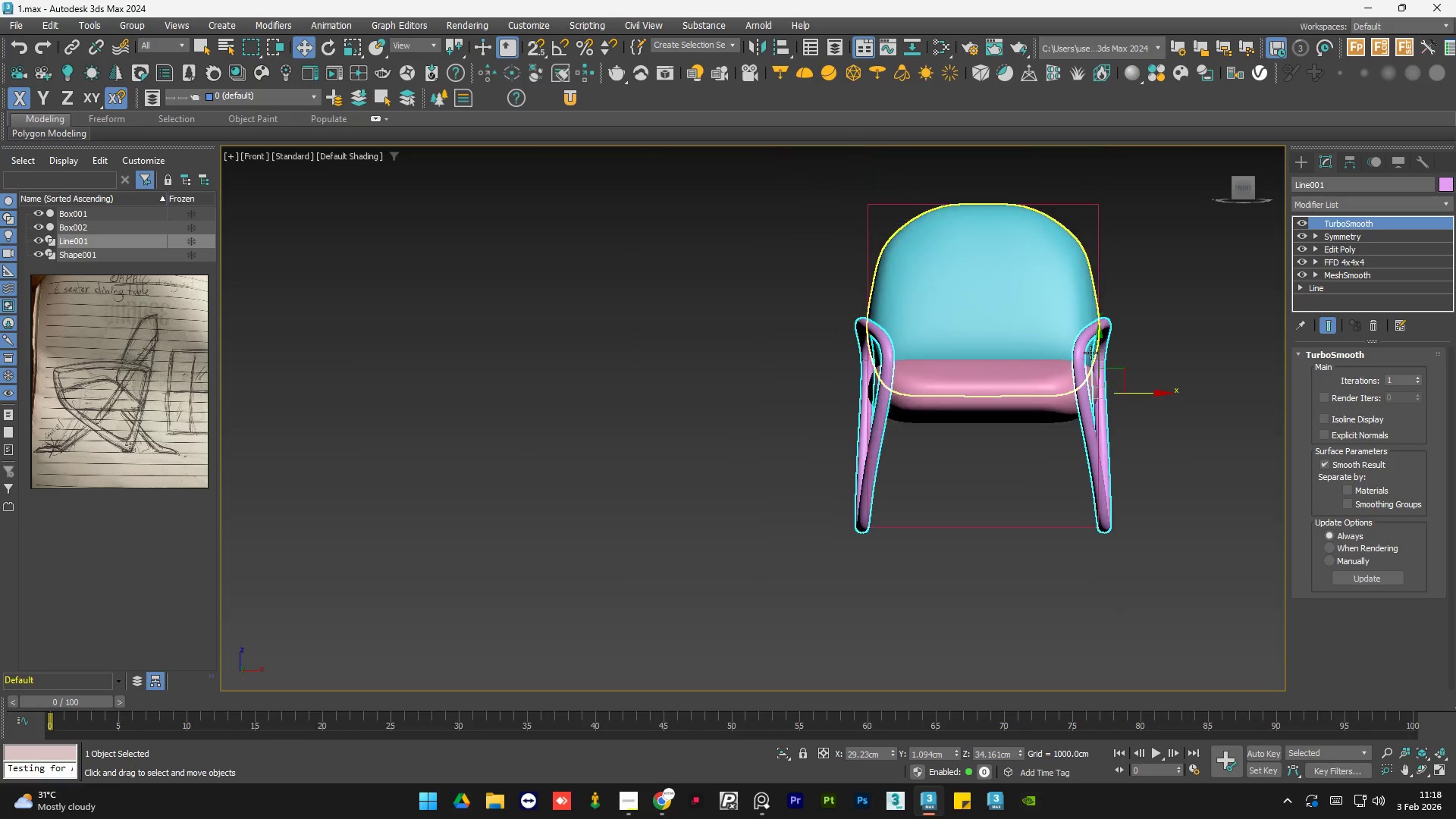 
hold_key(key=AltLeft, duration=1.52)
 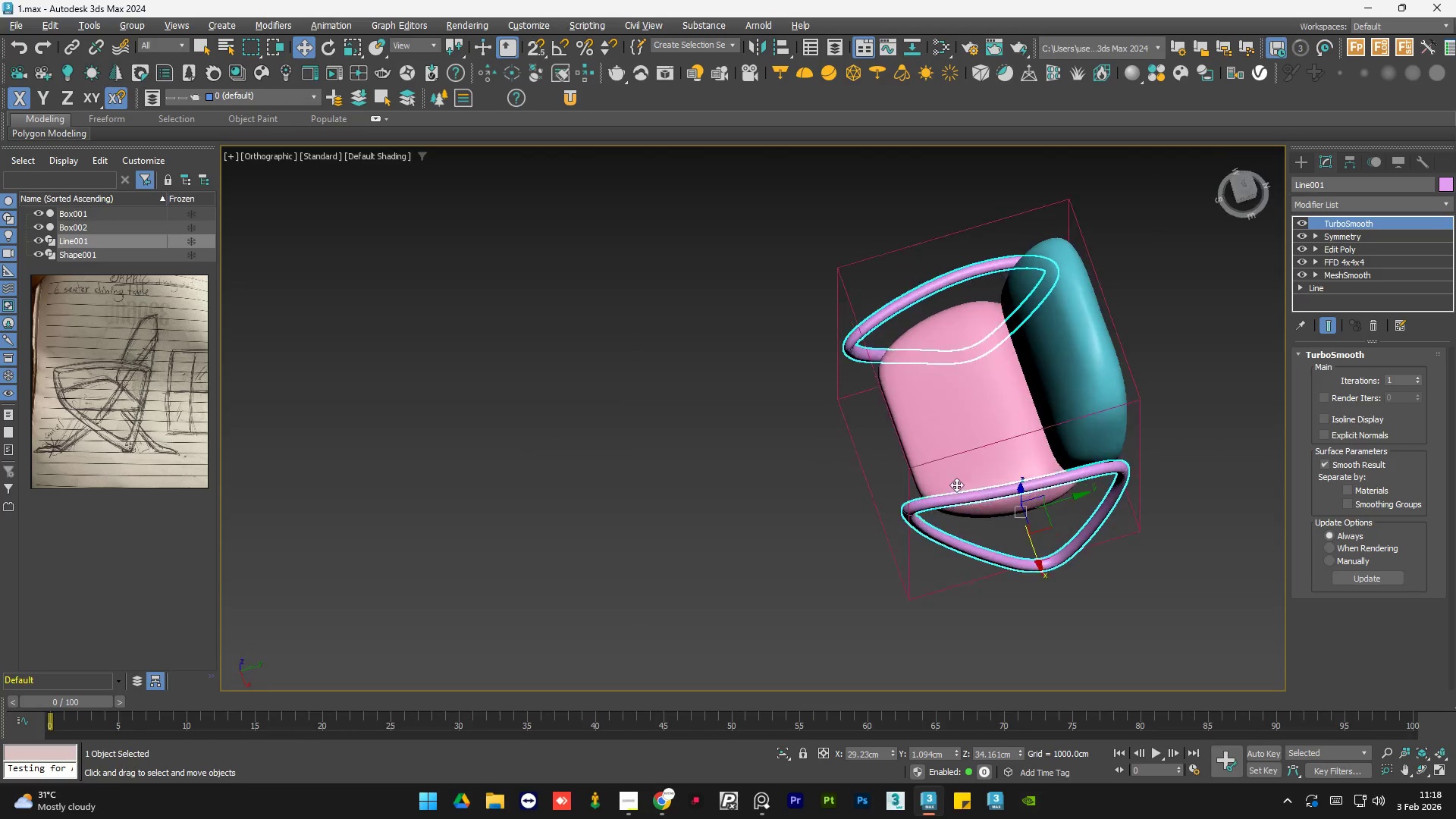 
hold_key(key=AltLeft, duration=1.5)
 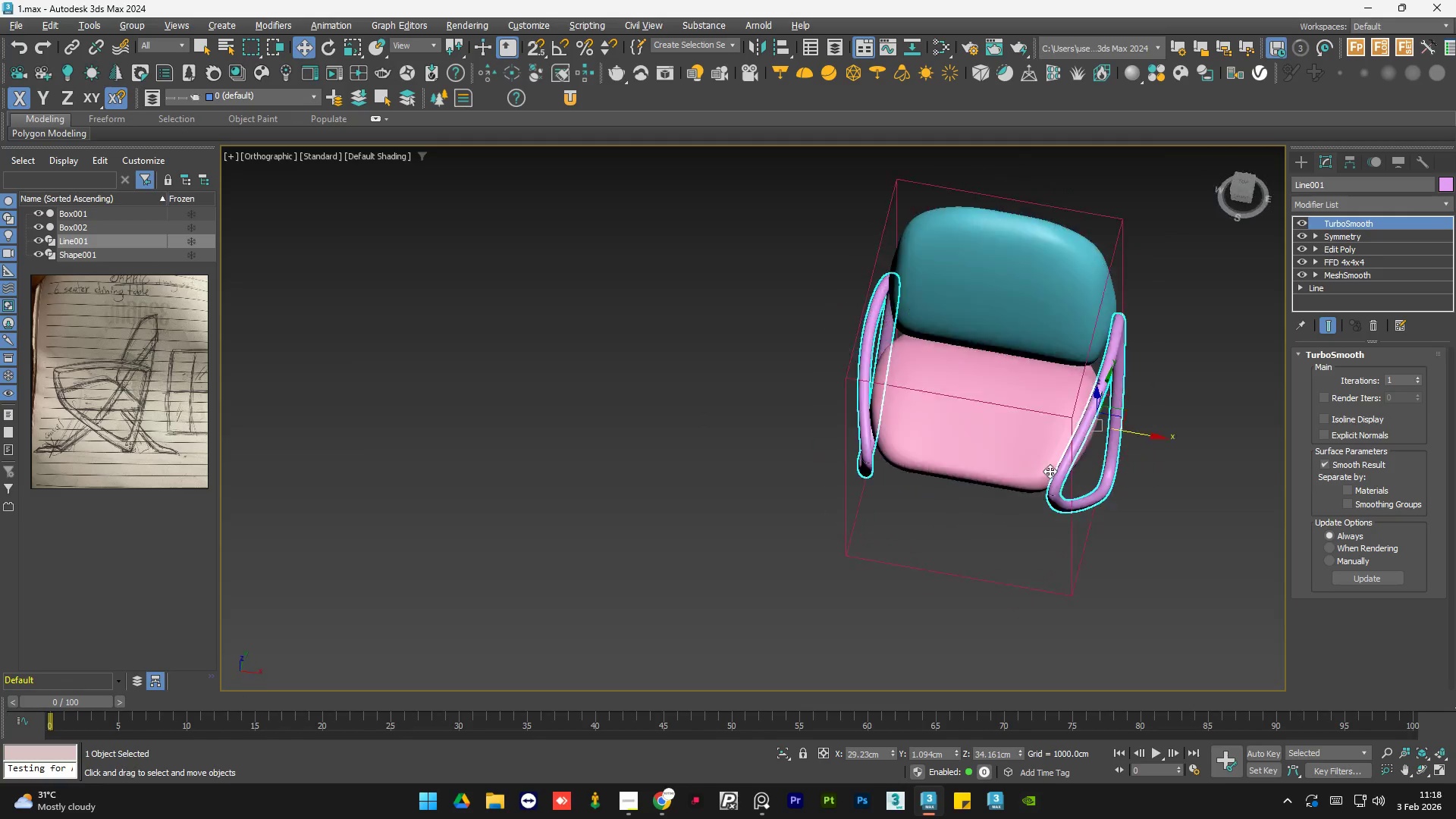 
hold_key(key=AltLeft, duration=1.5)
 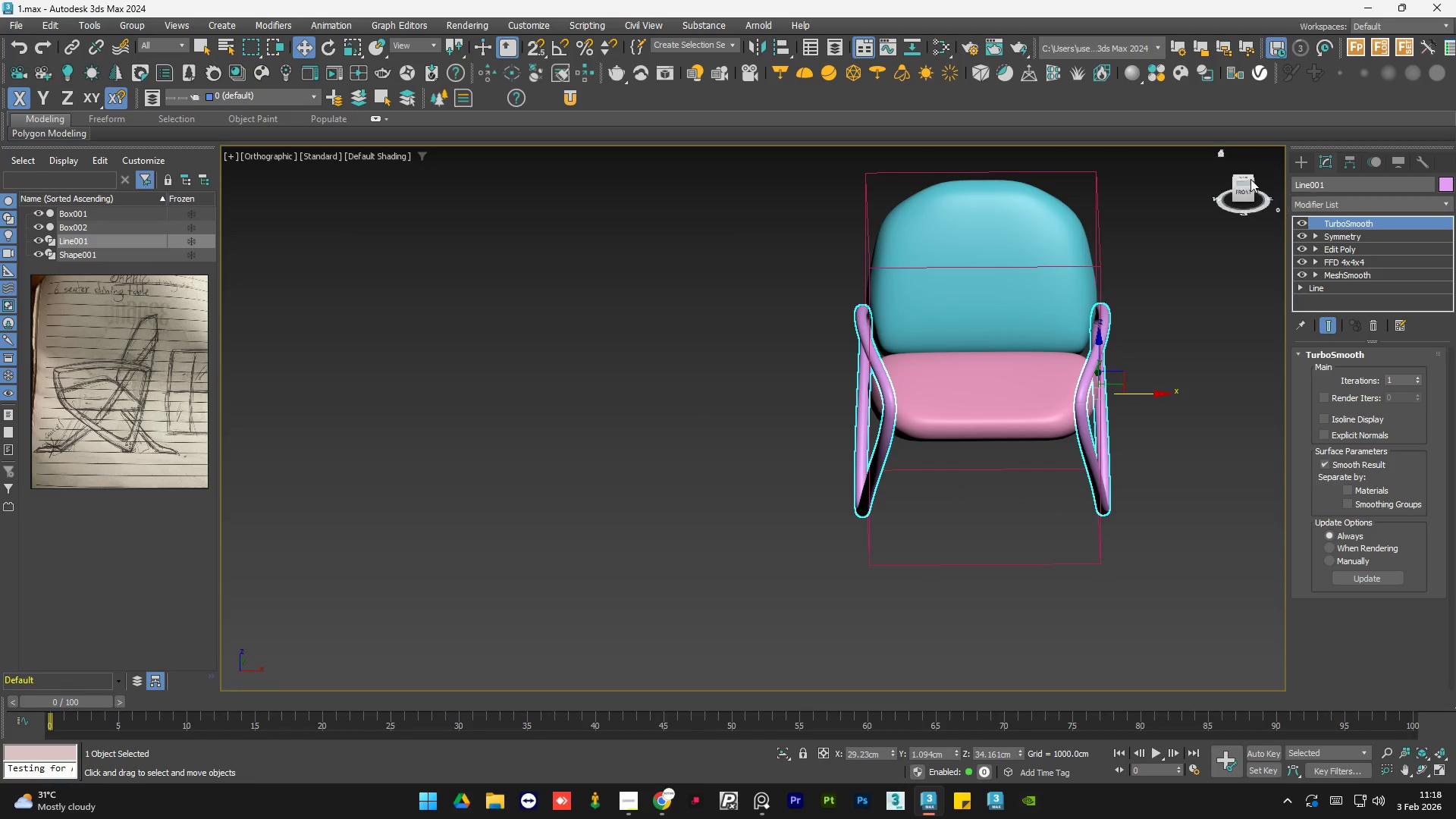 
key(Alt+AltLeft)
 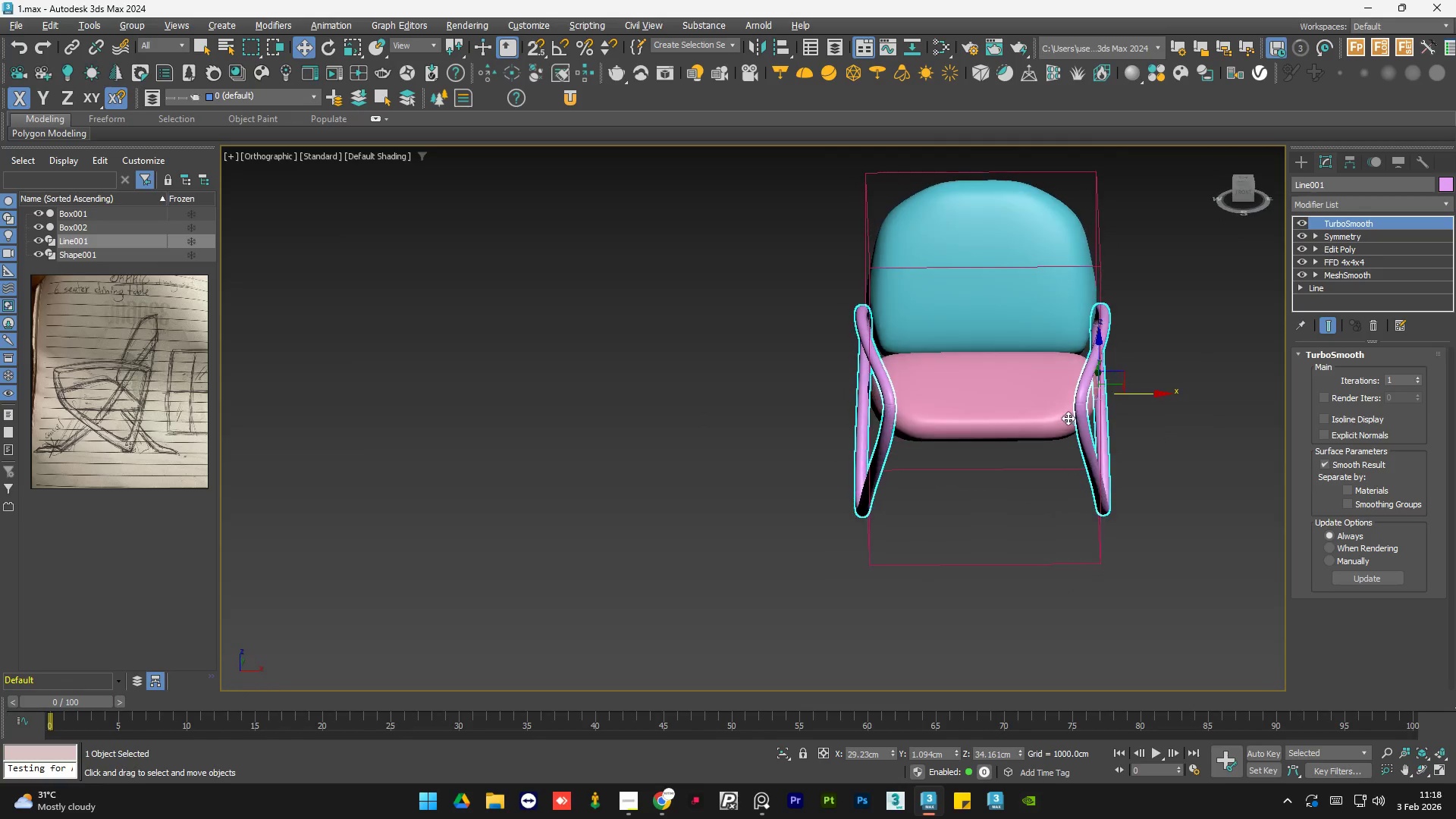 
key(Alt+AltLeft)
 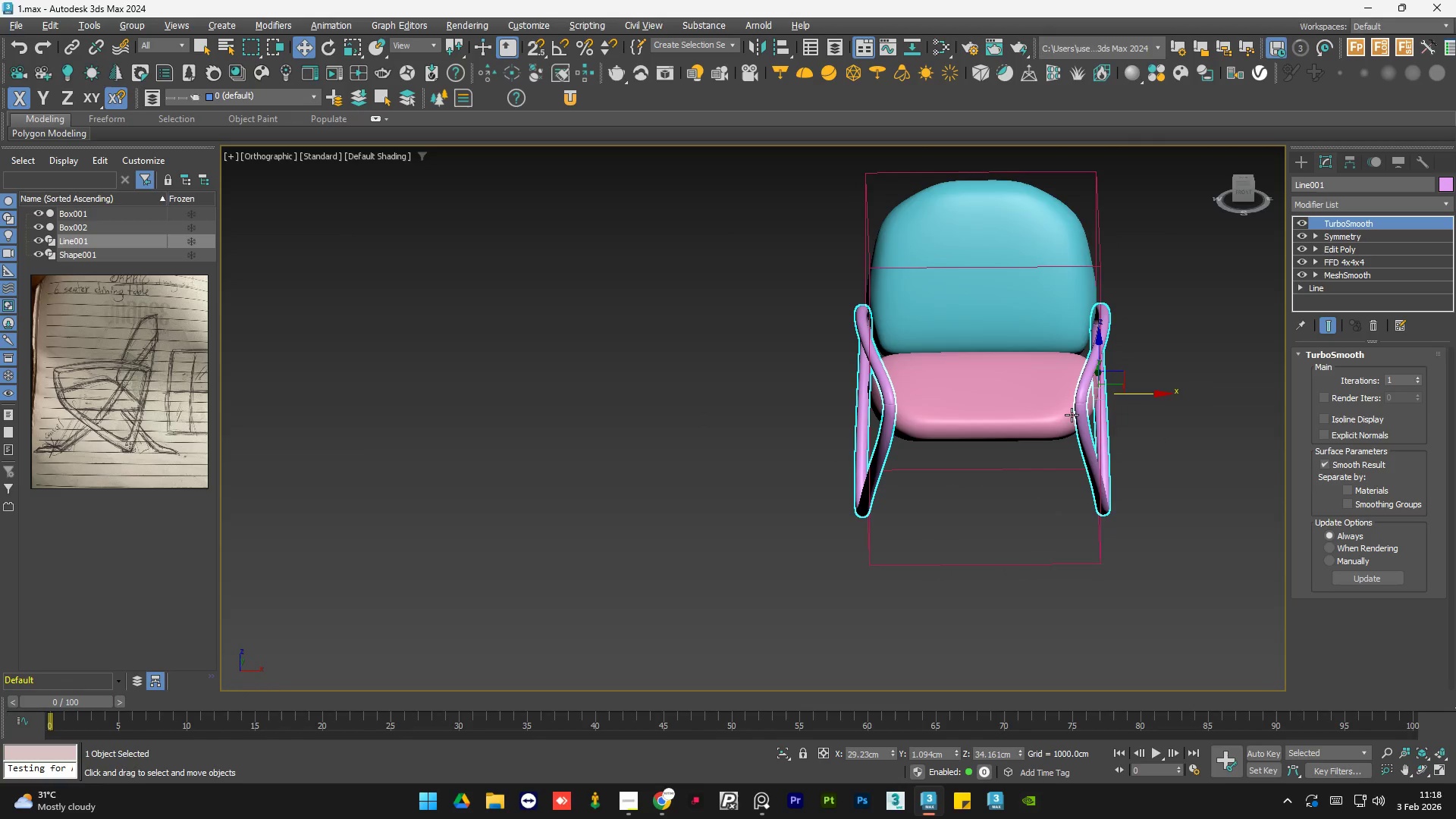 
key(Alt+AltLeft)
 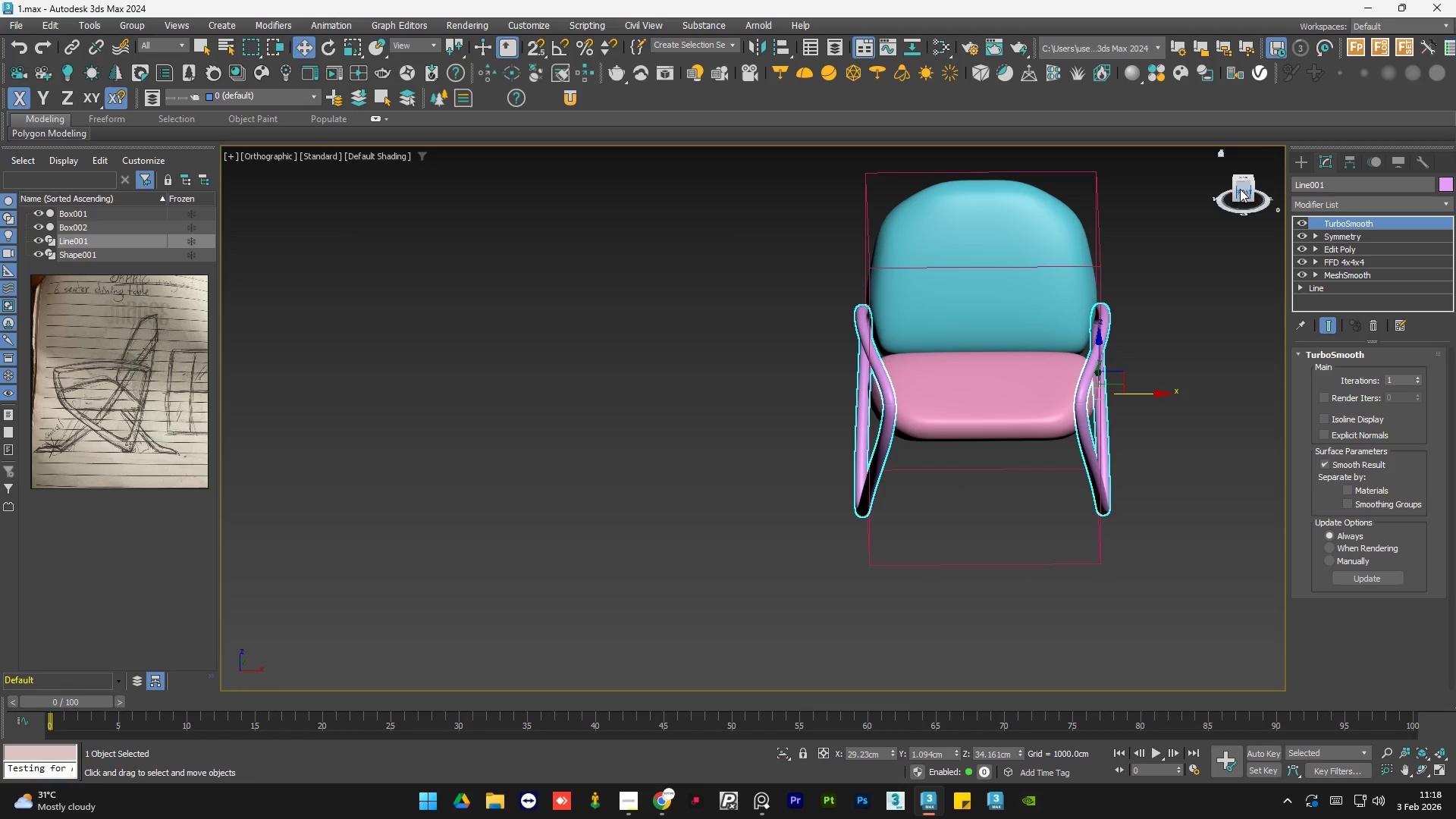 
left_click([1243, 196])
 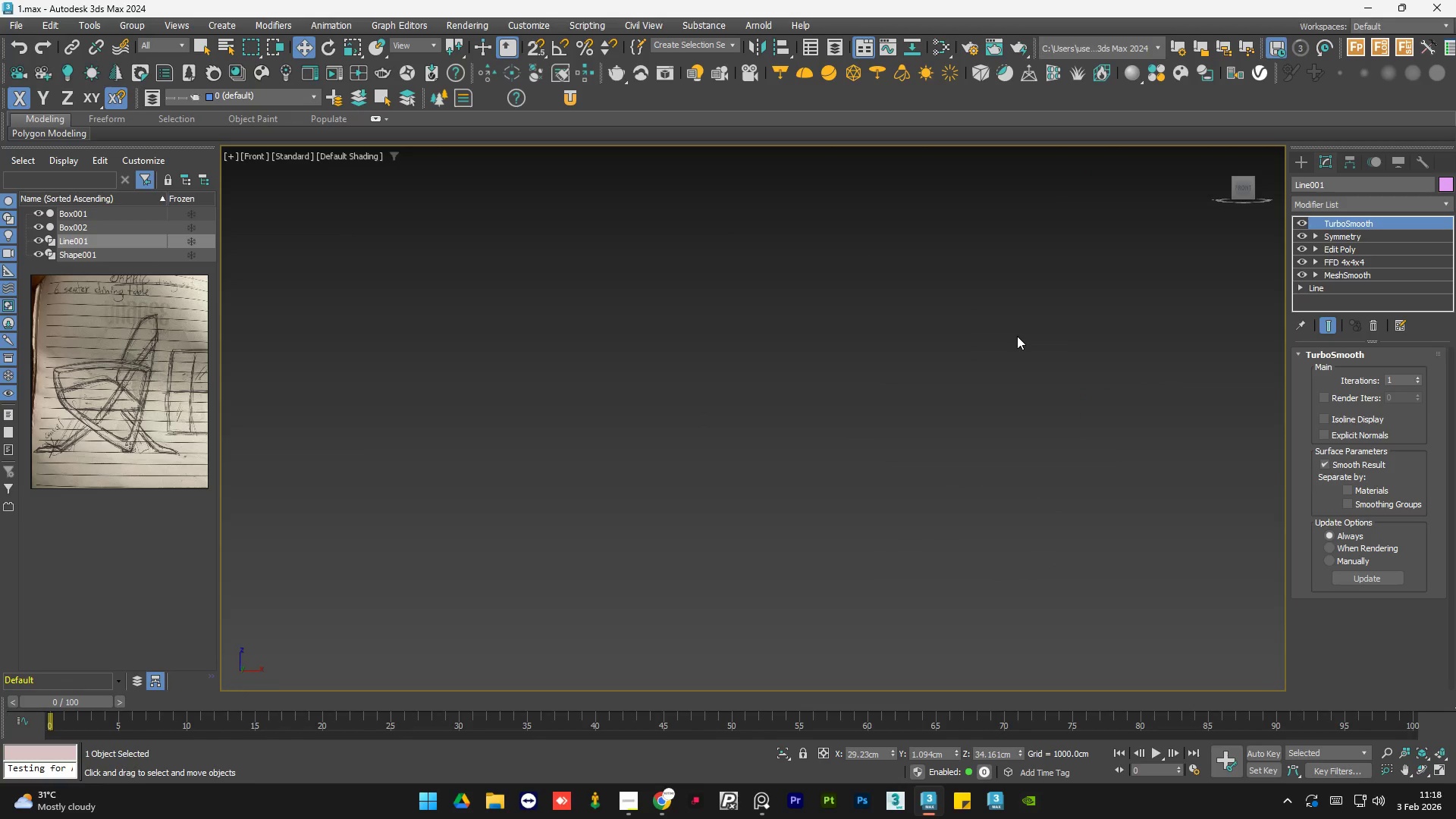 
left_click([1015, 336])
 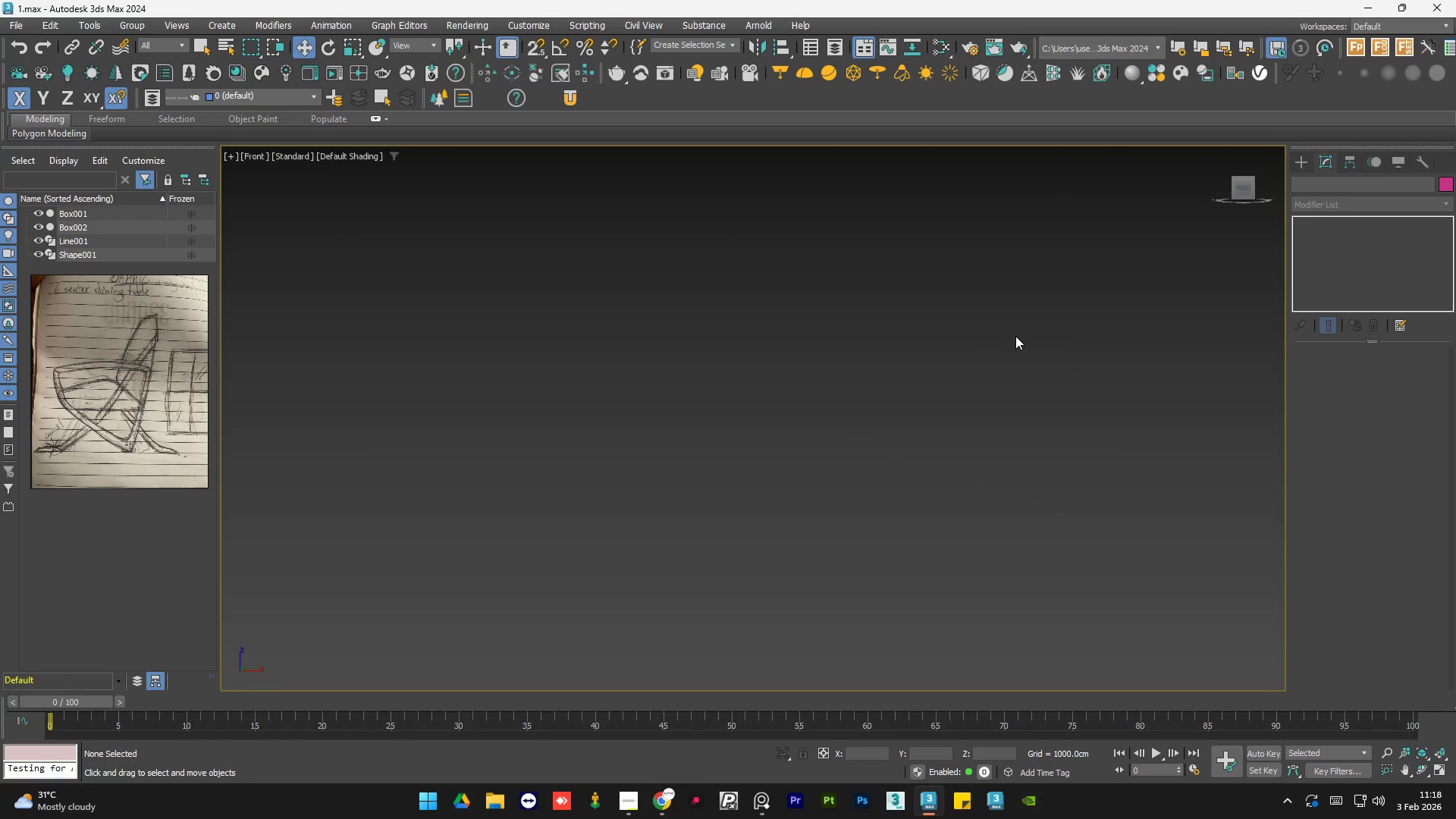 
key(Z)
 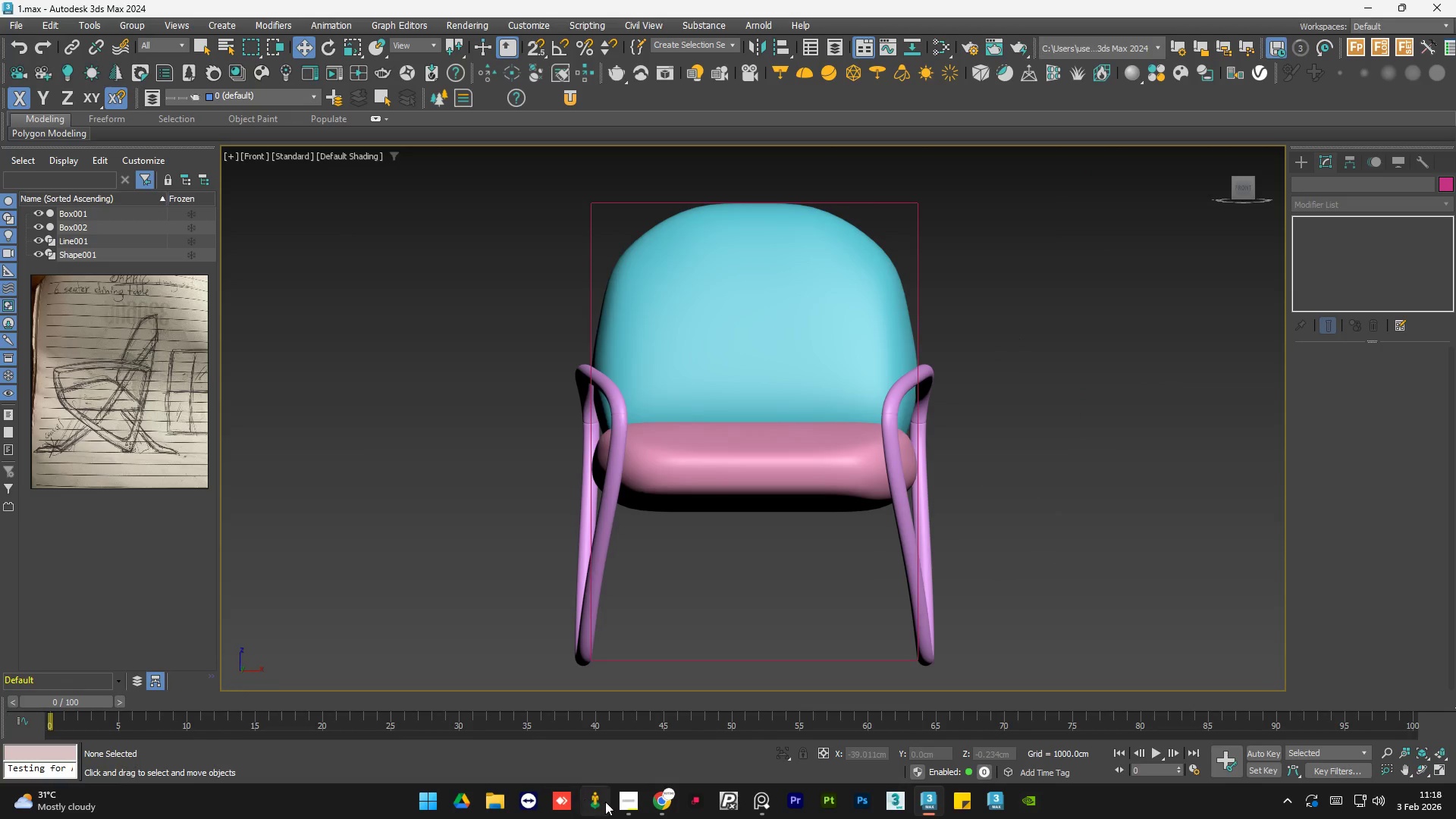 
left_click([629, 808])